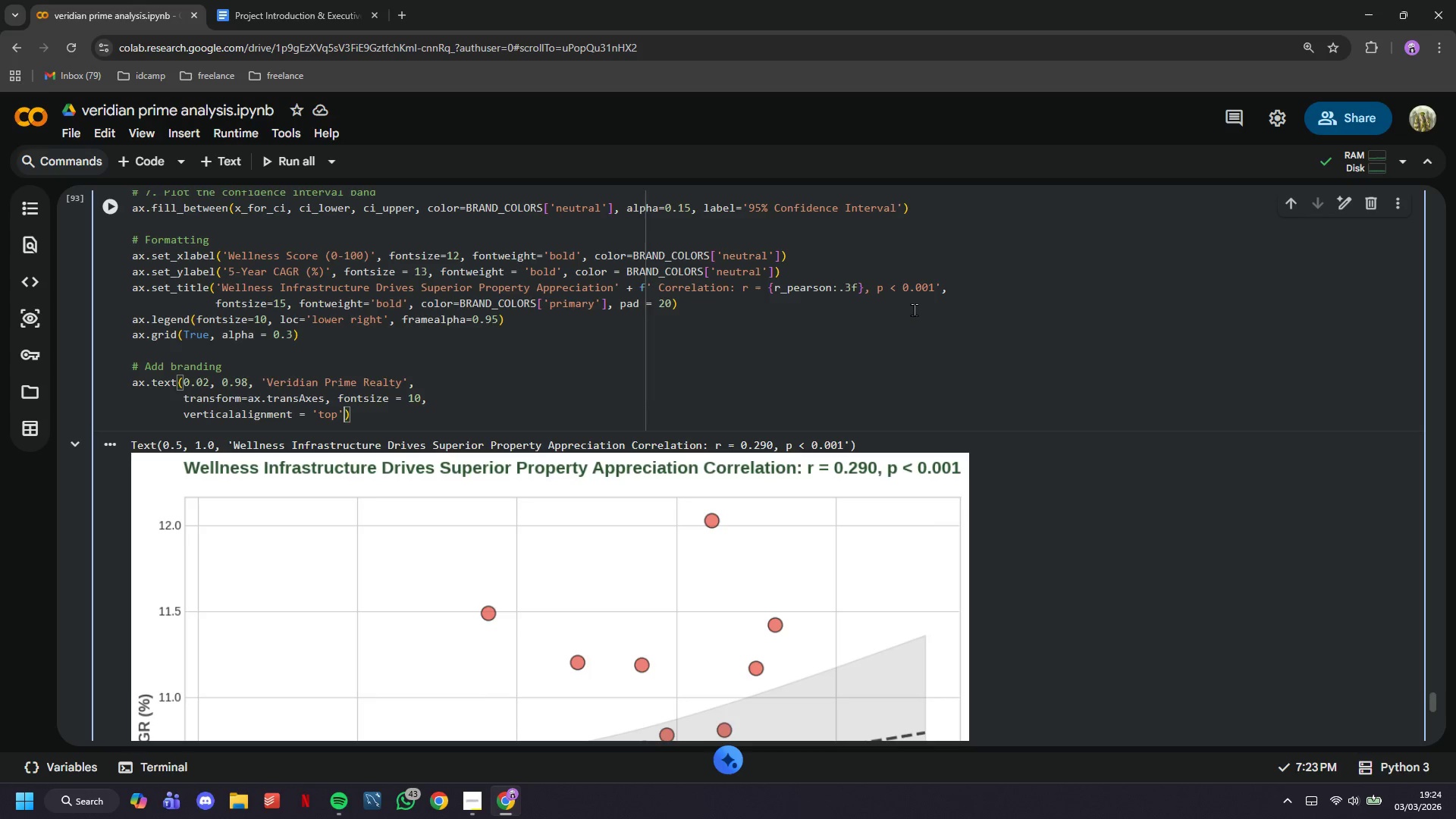 
key(ArrowRight)
 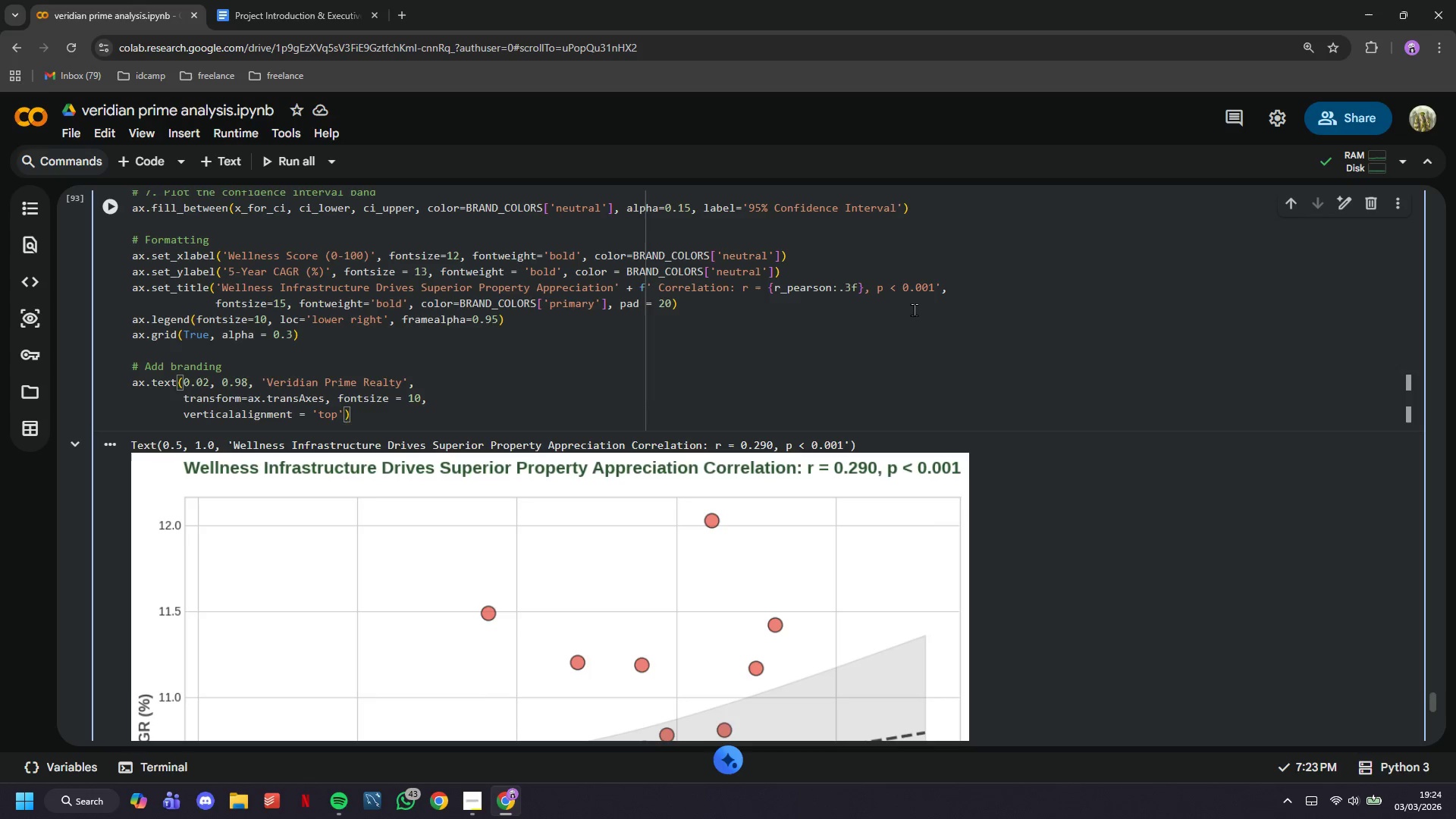 
type(, color=BRAND_COLORS['primary)
 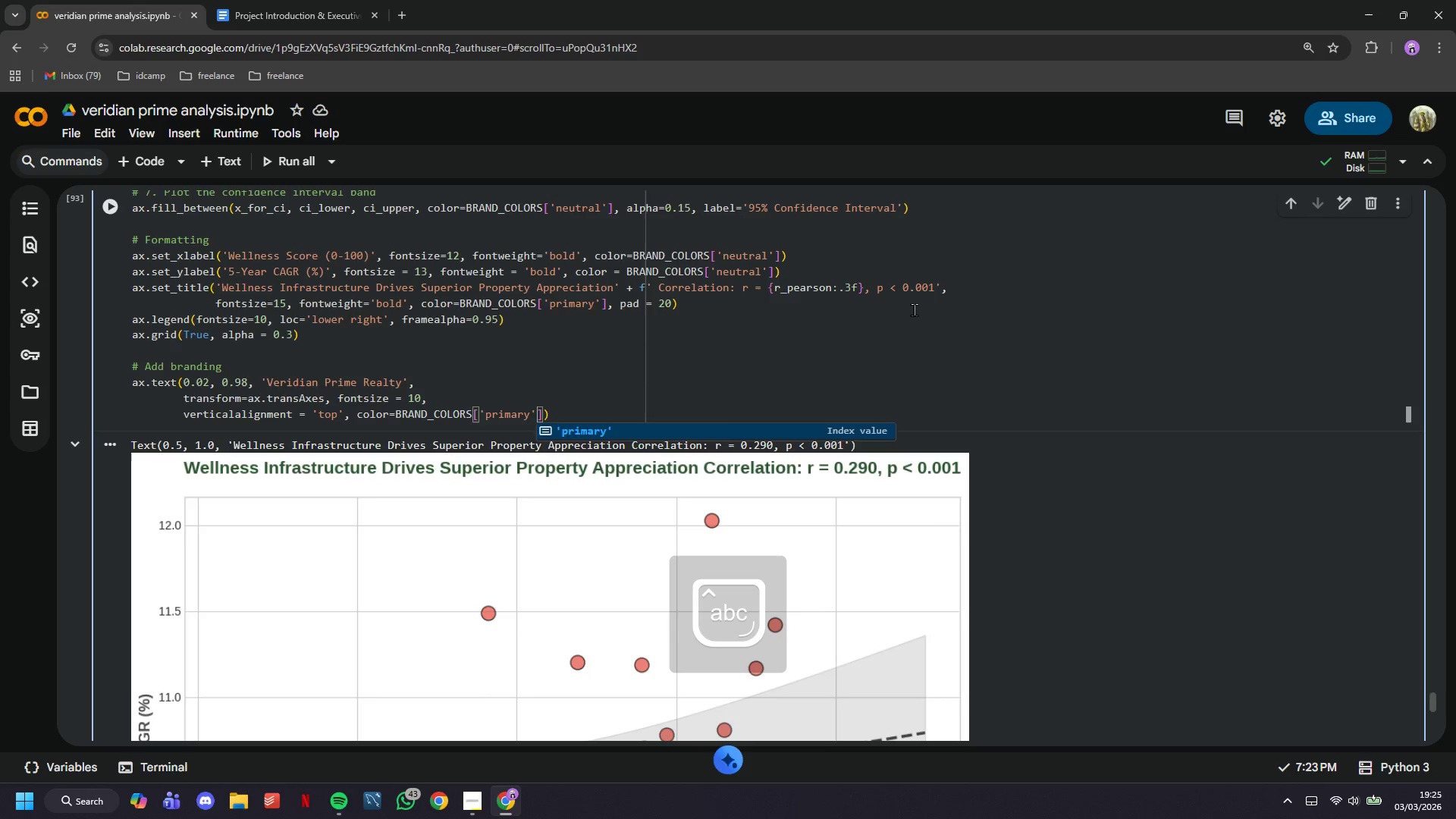 
 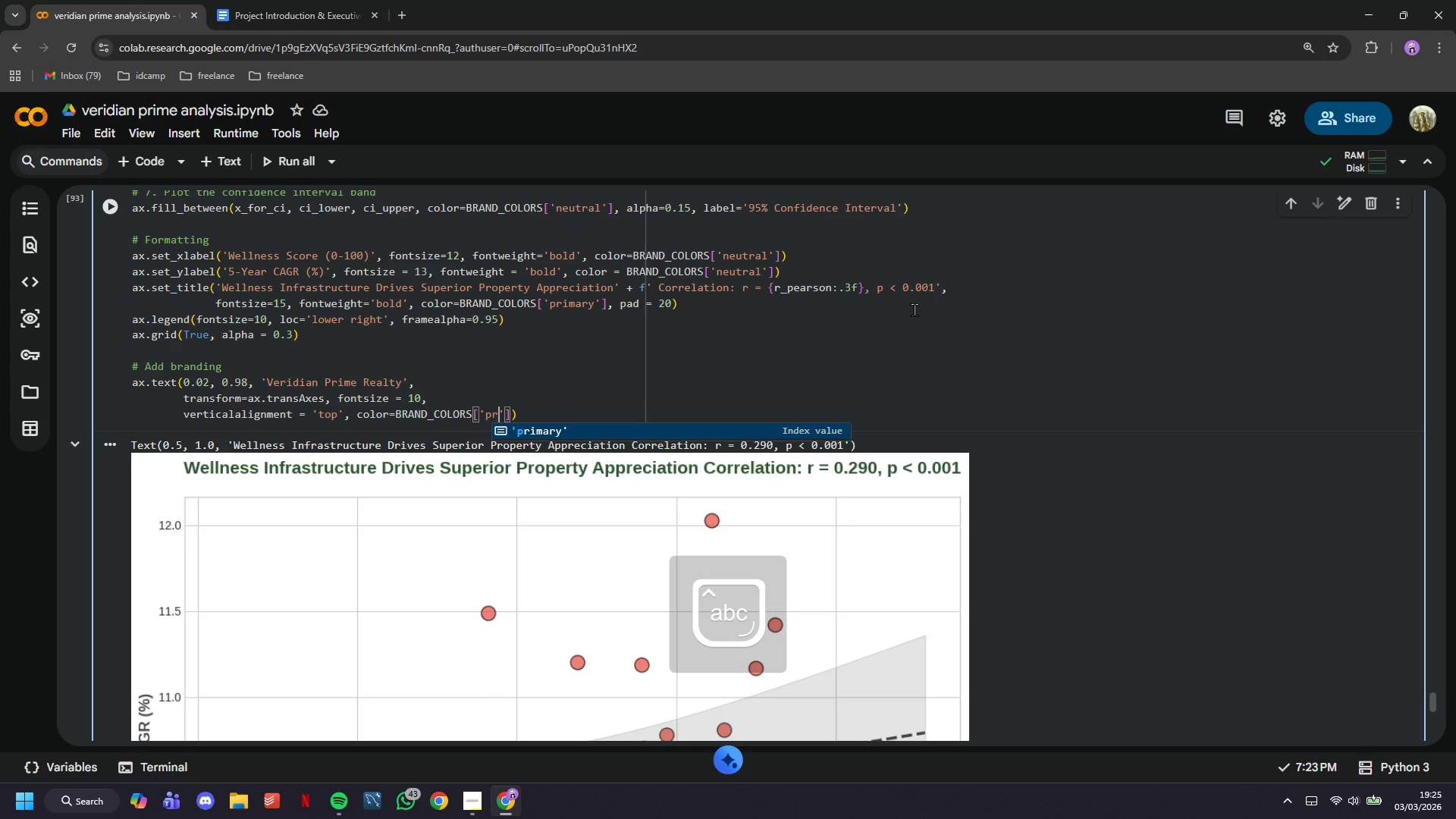 
key(ArrowRight)
 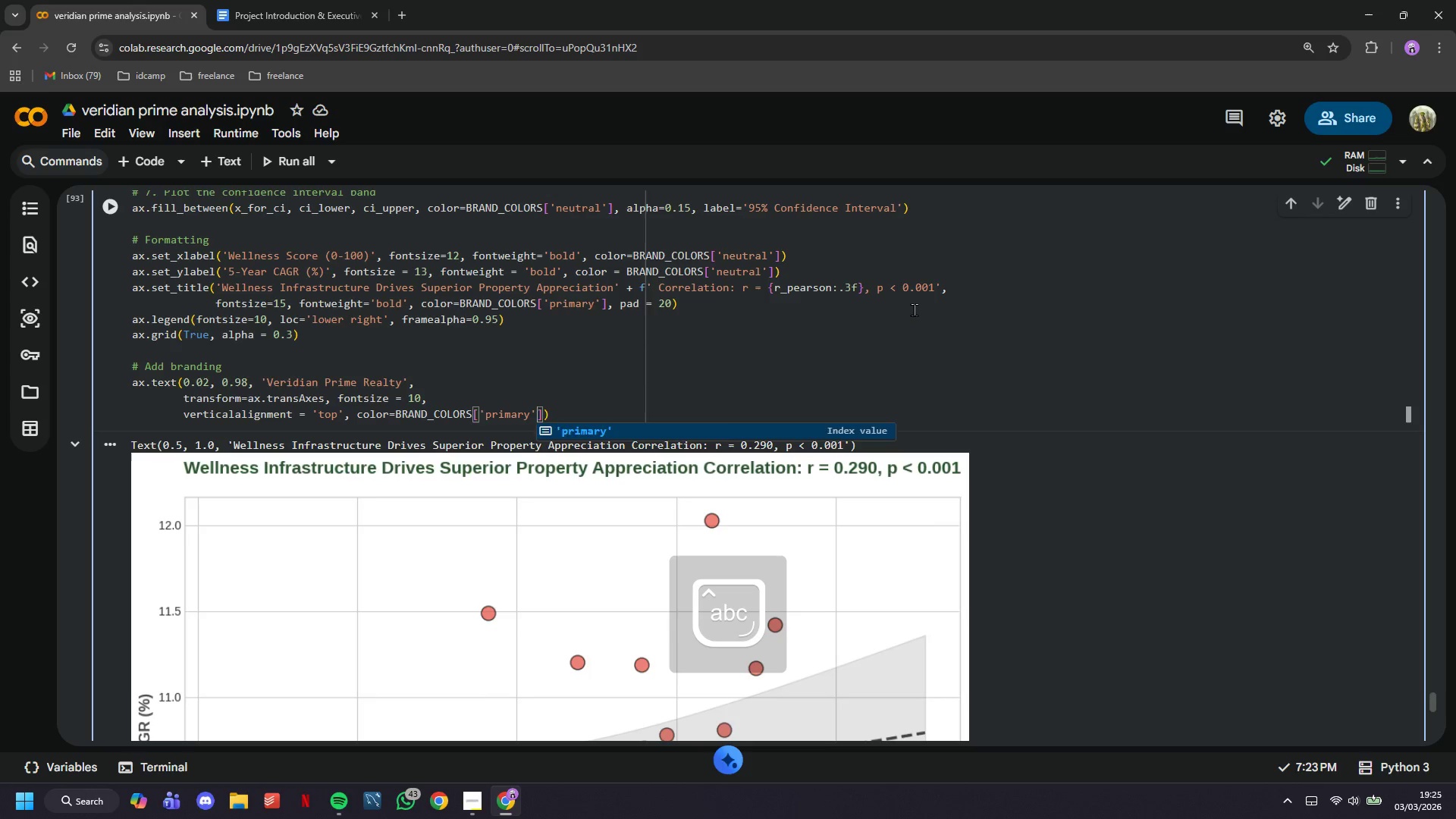 
key(ArrowRight)
 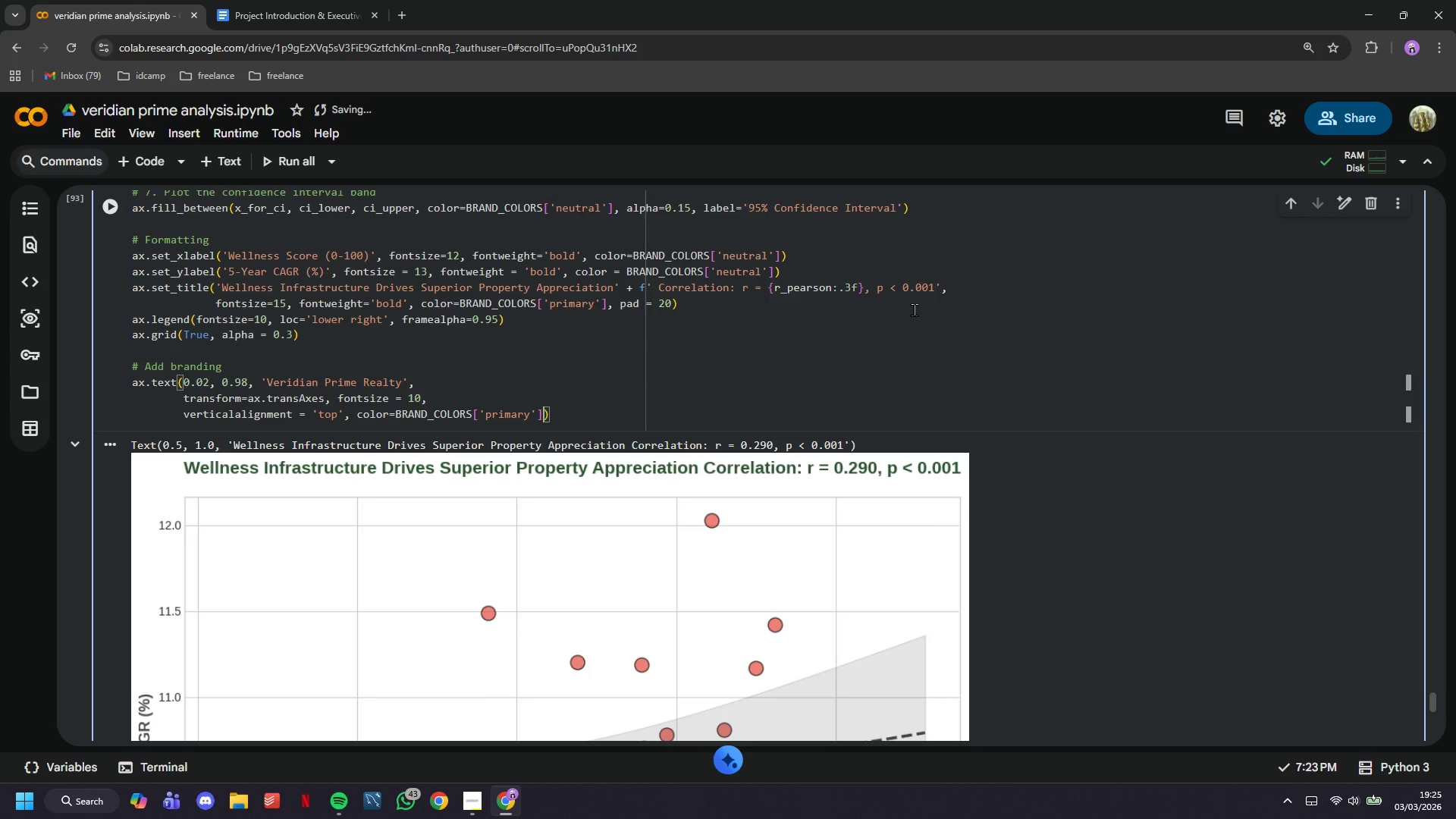 
key(Comma)
 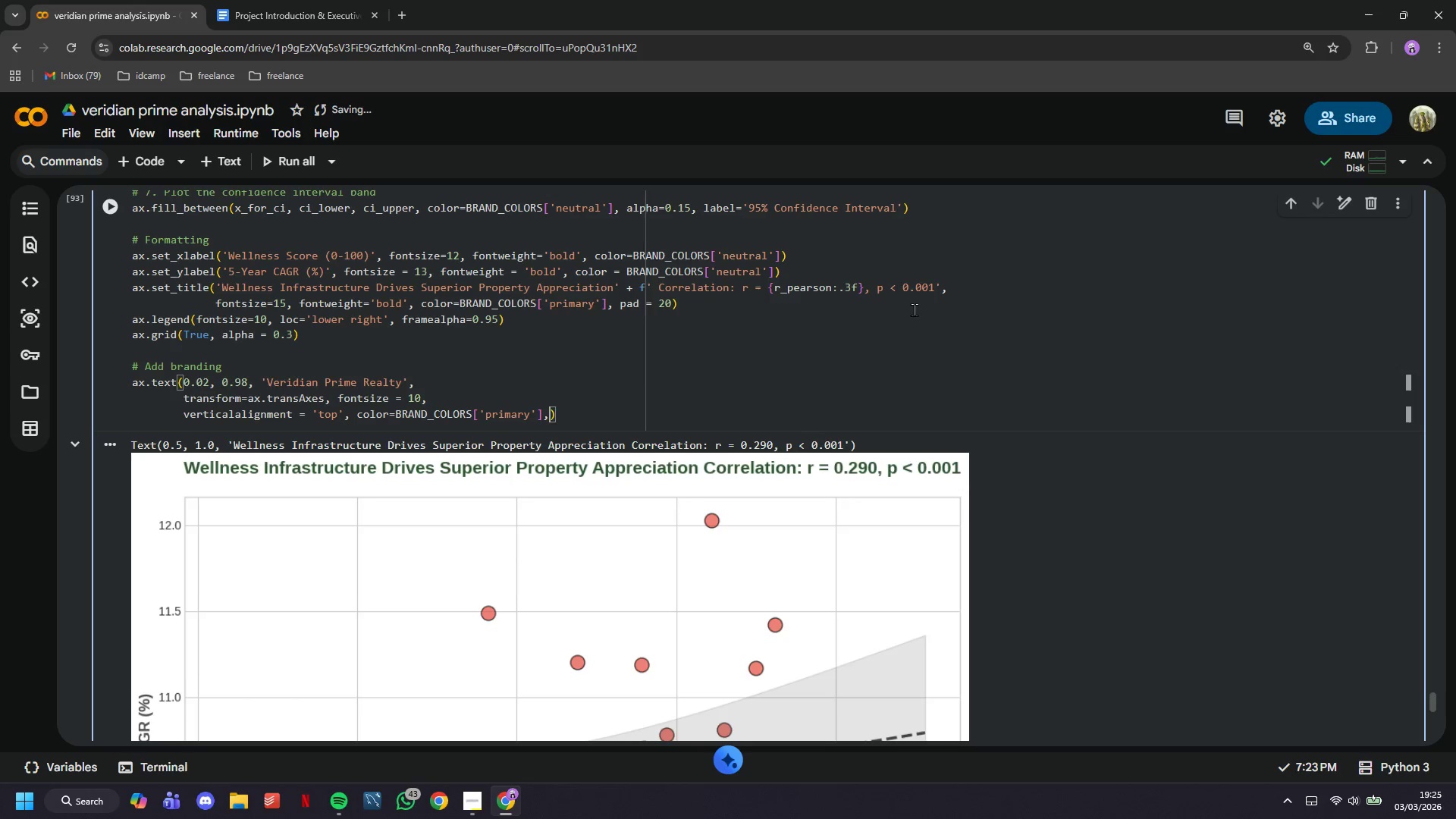 
key(Enter)
 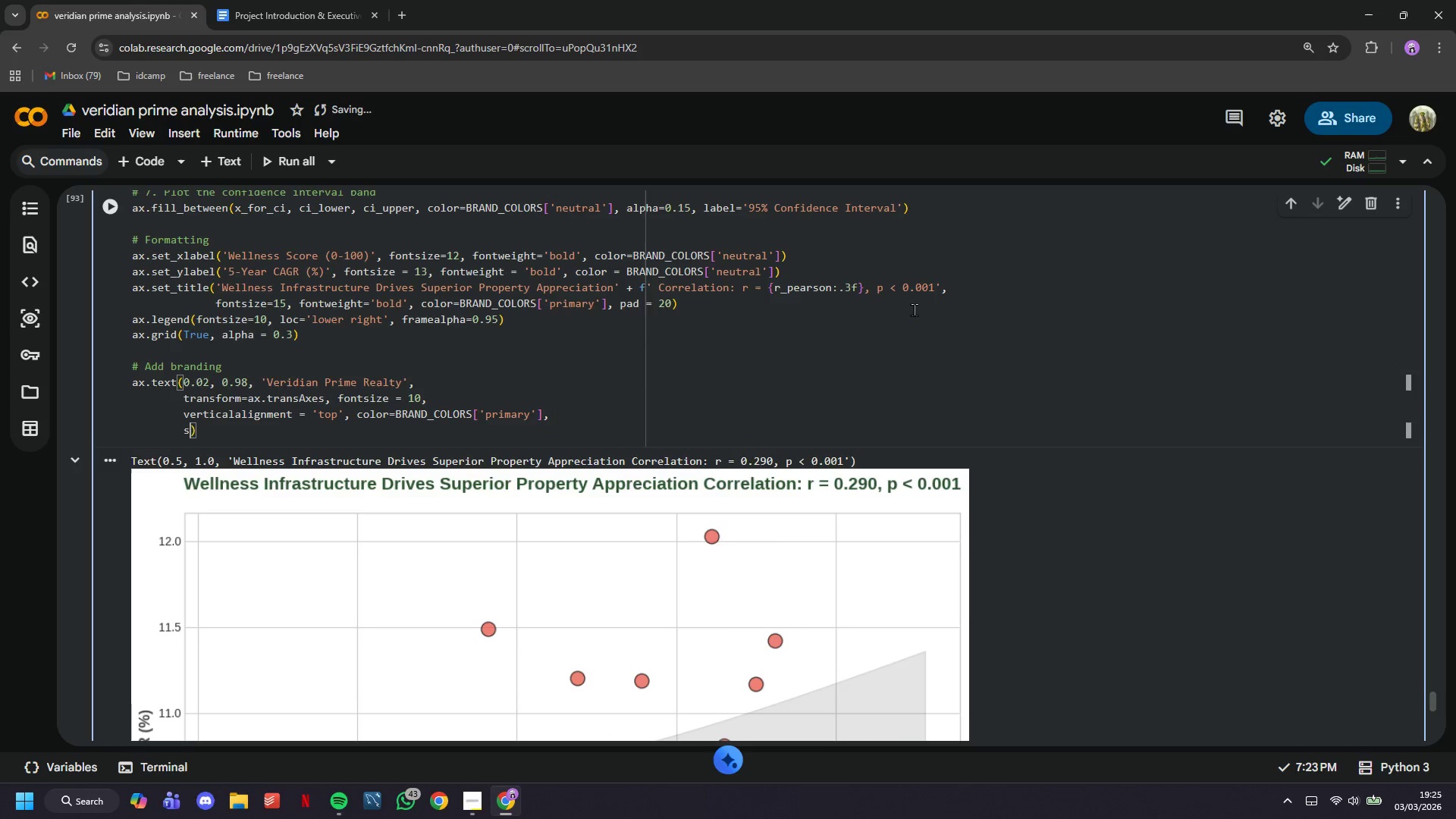 
type(style='italic)
 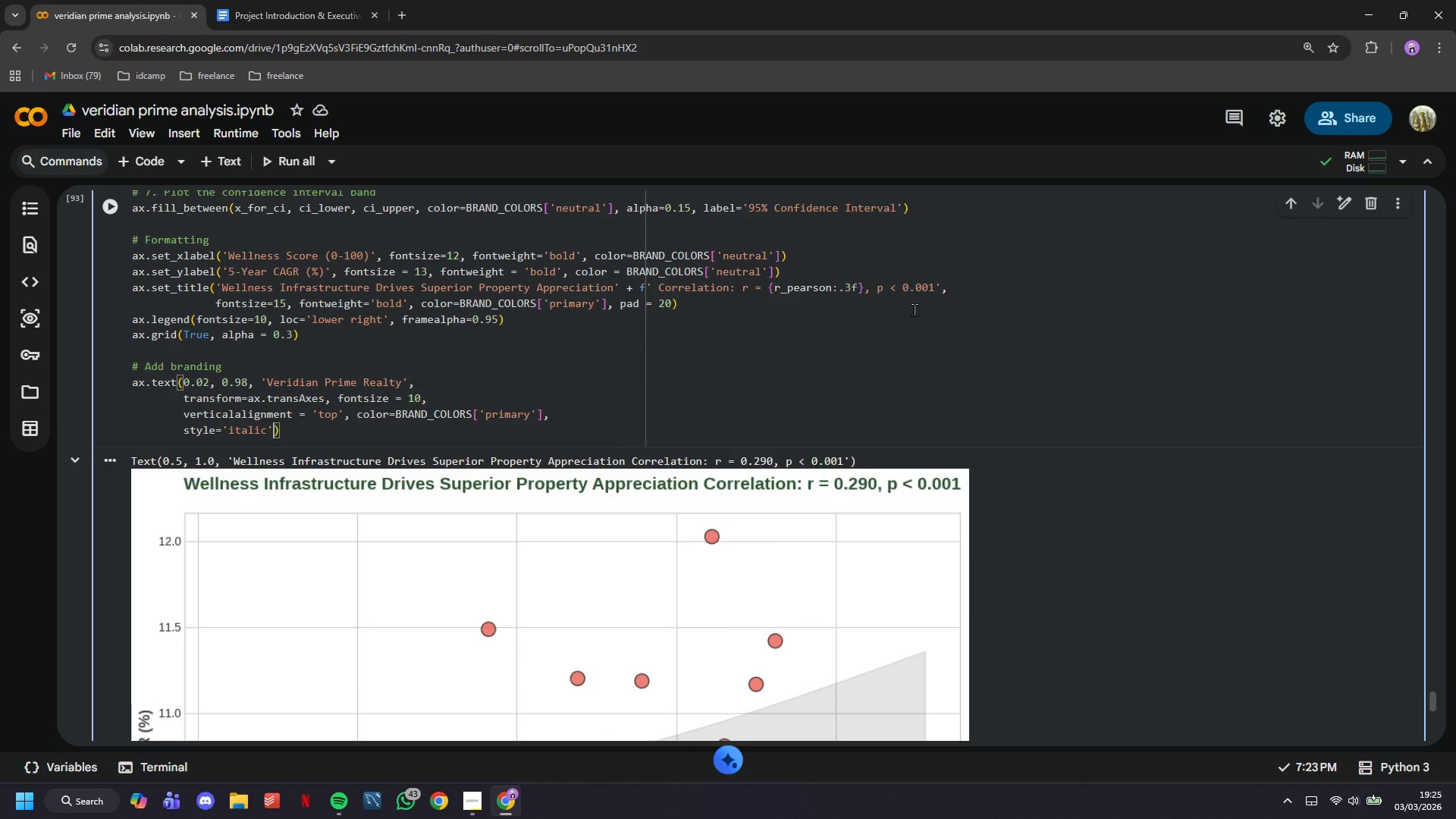 
key(ArrowRight)
 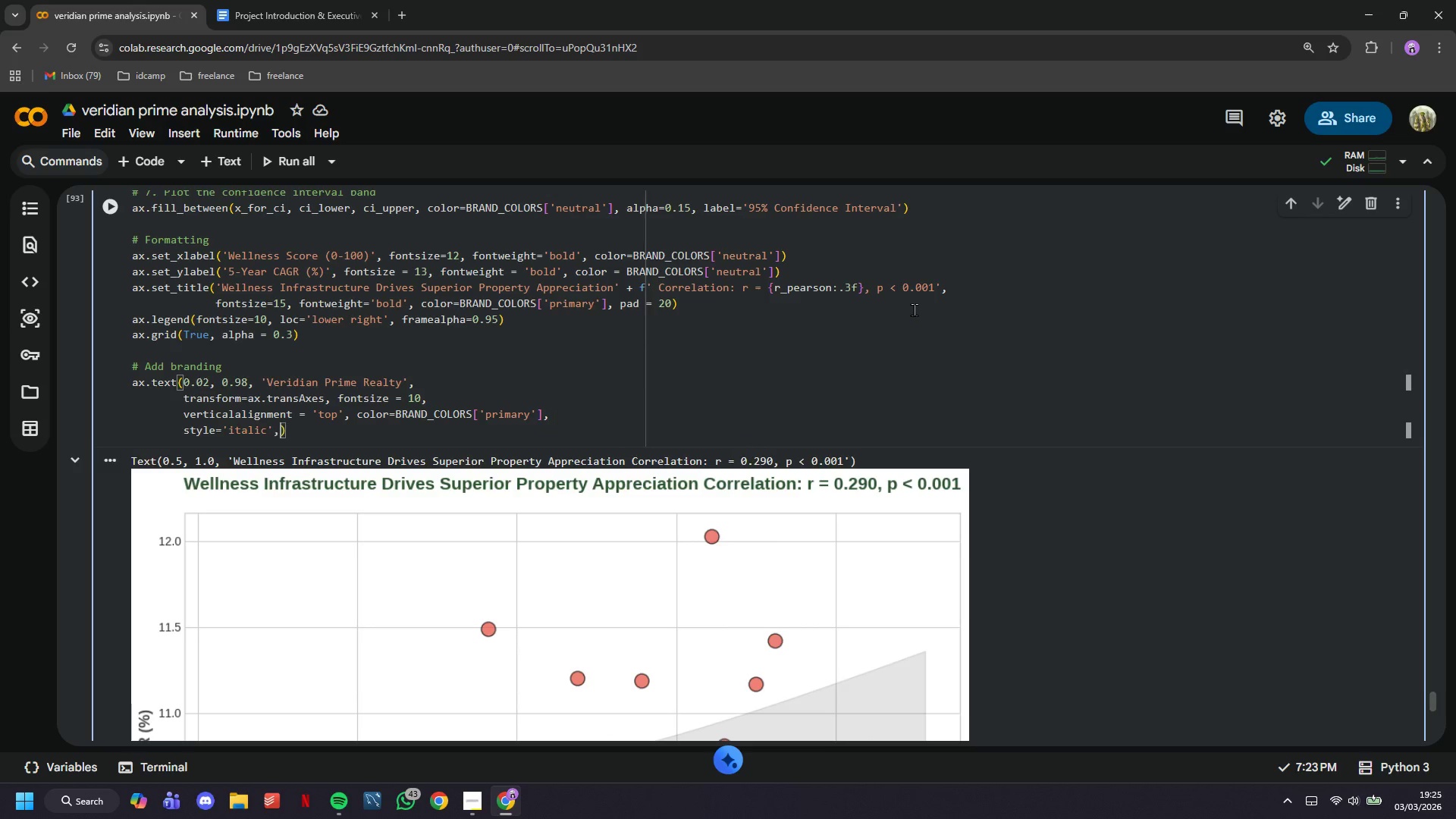 
type(, alpha=0.7)
 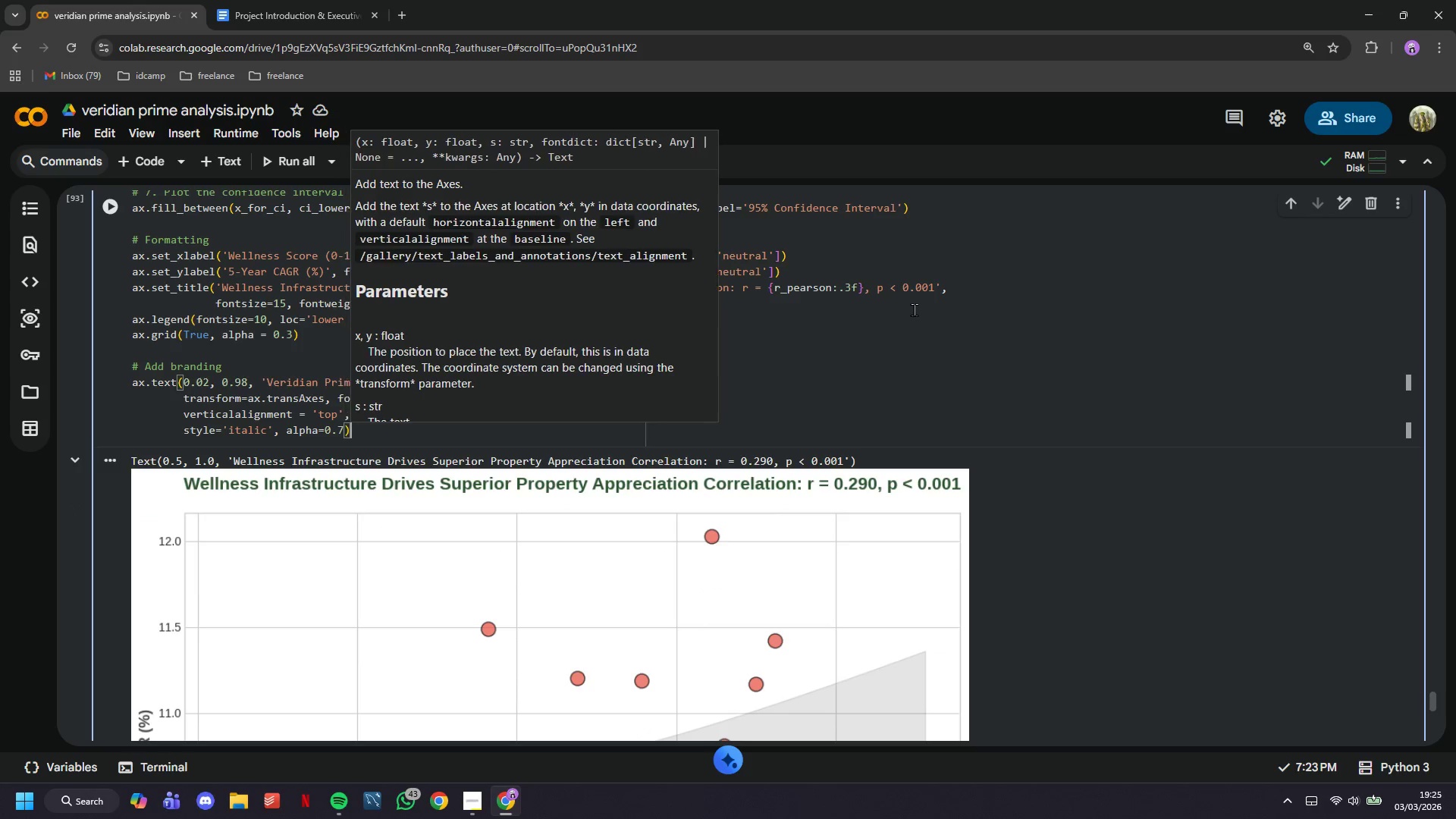 
key(ArrowRight)
 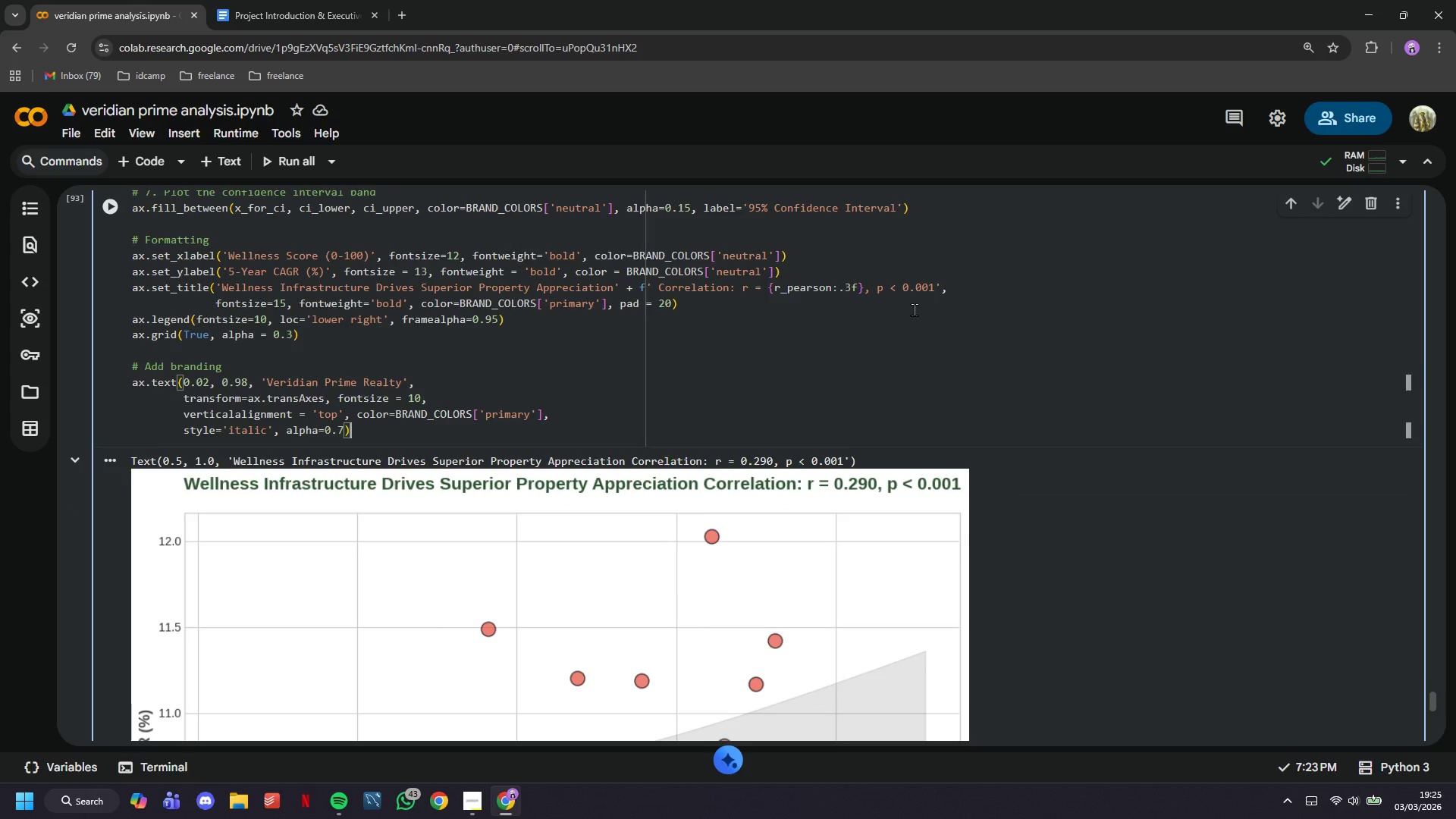 
key(Enter)
 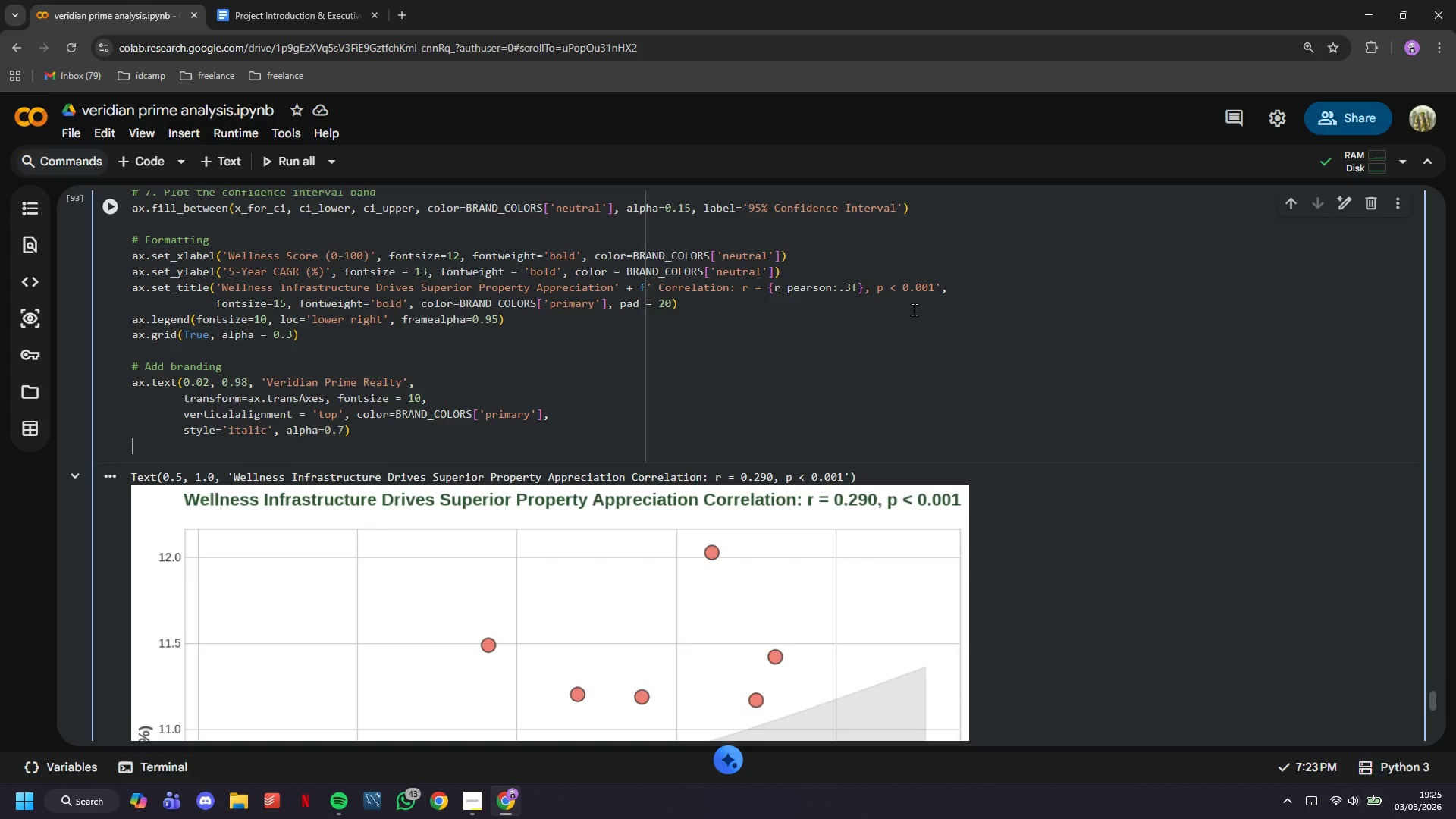 
key(Enter)
 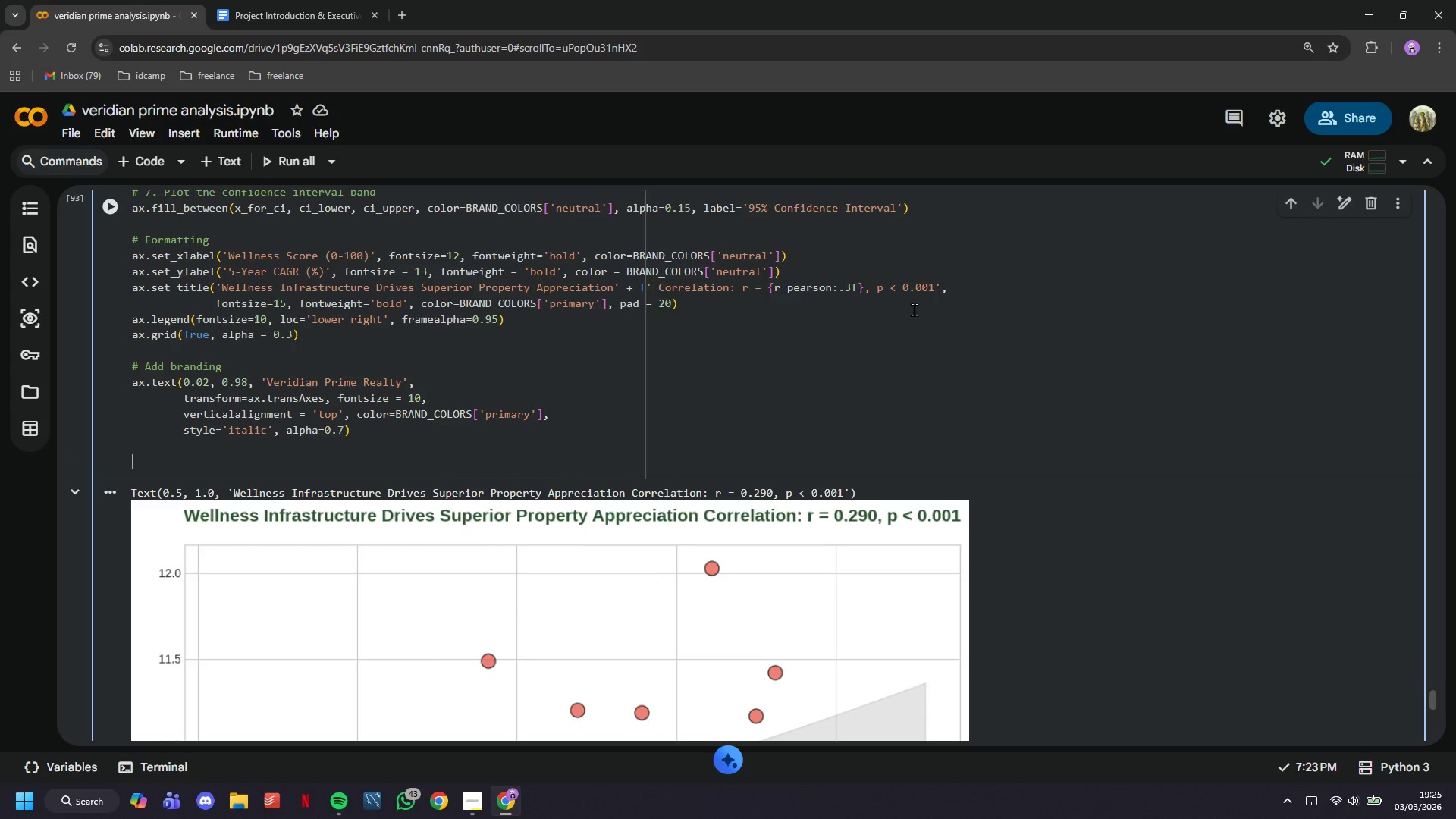 
type(plt.tight_layout()
 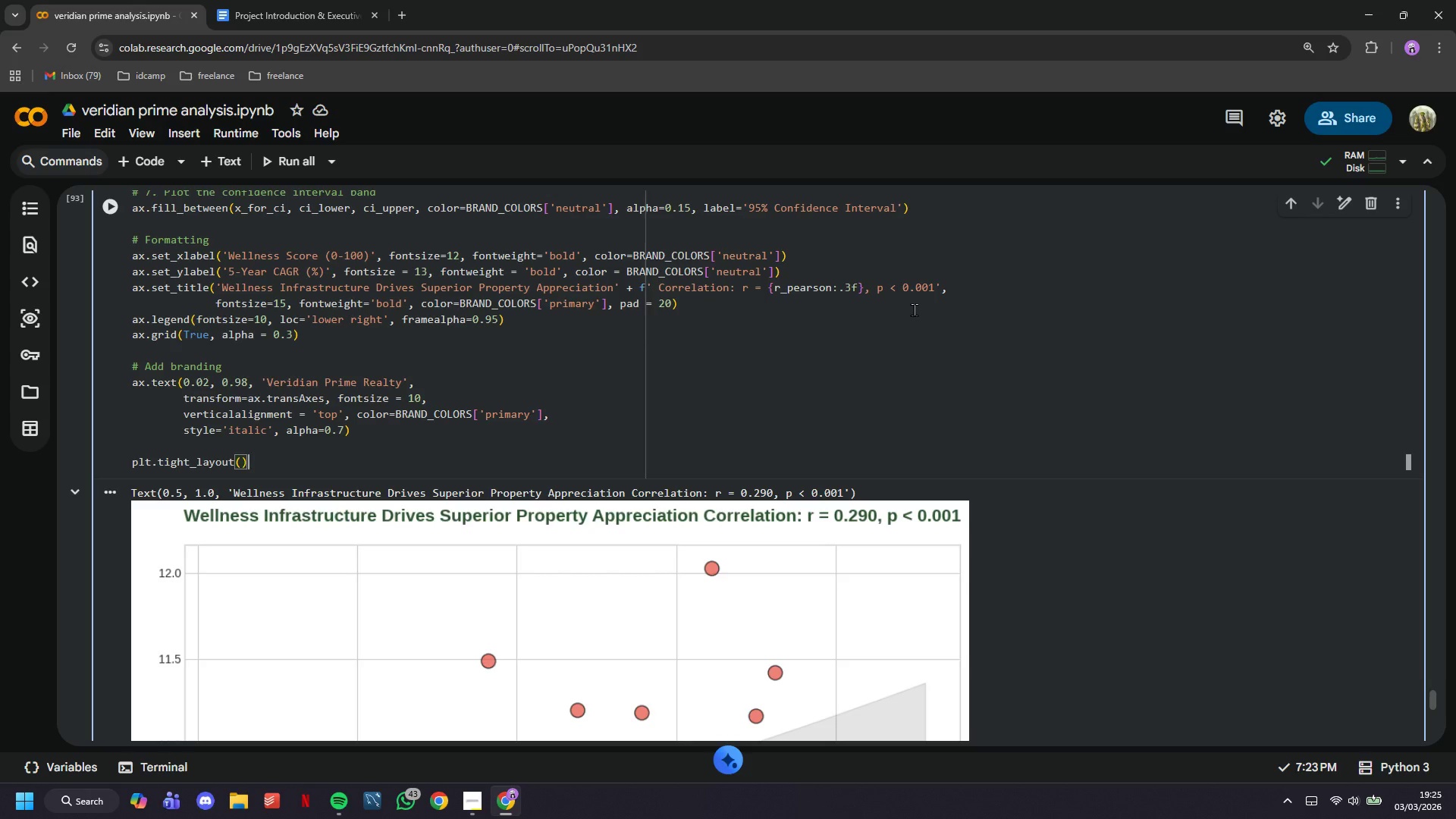 
key(ArrowRight)
 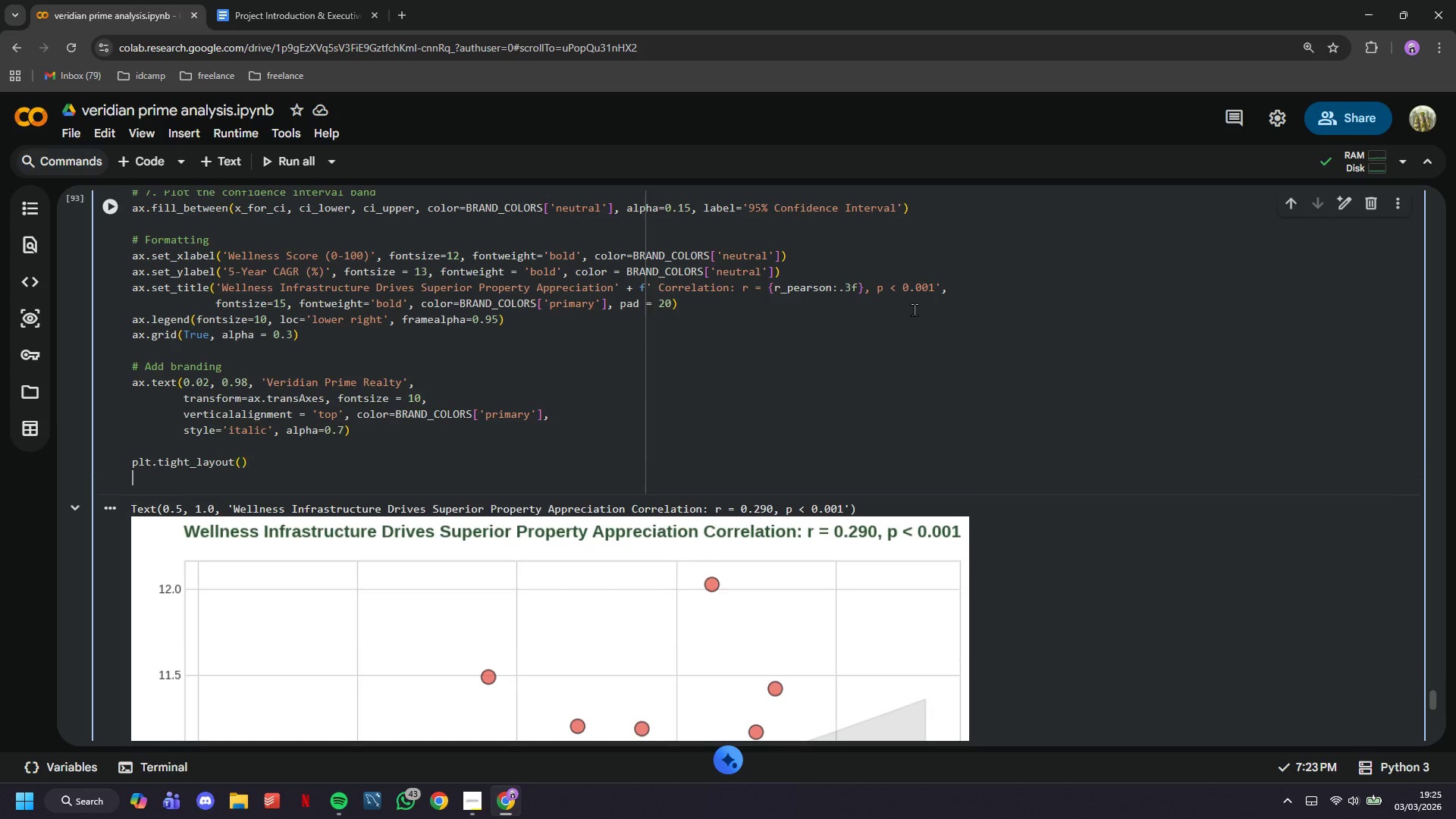 
key(Enter)
 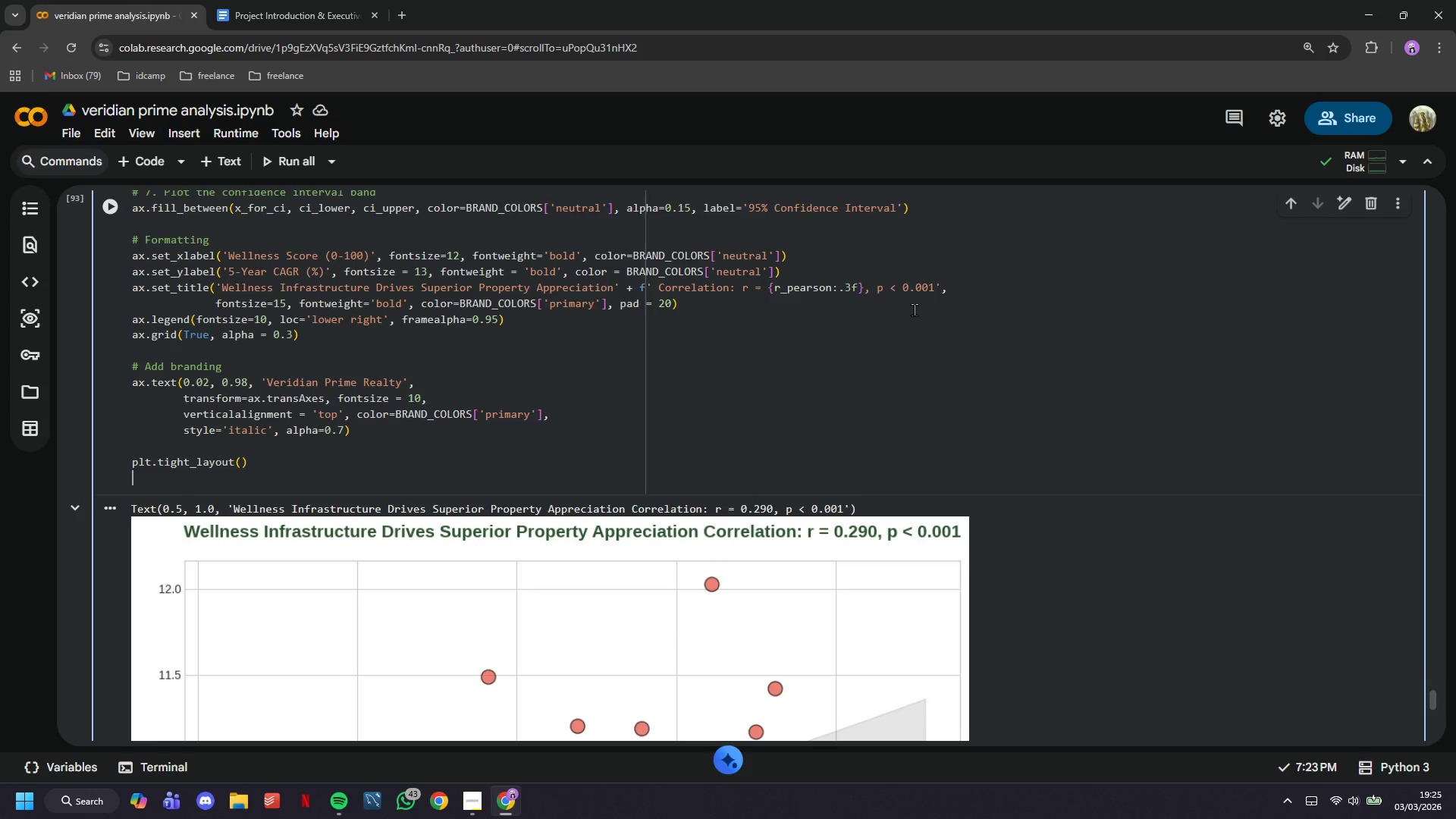 
type(plt.savefig('wellness_cagr_correlation.png)
 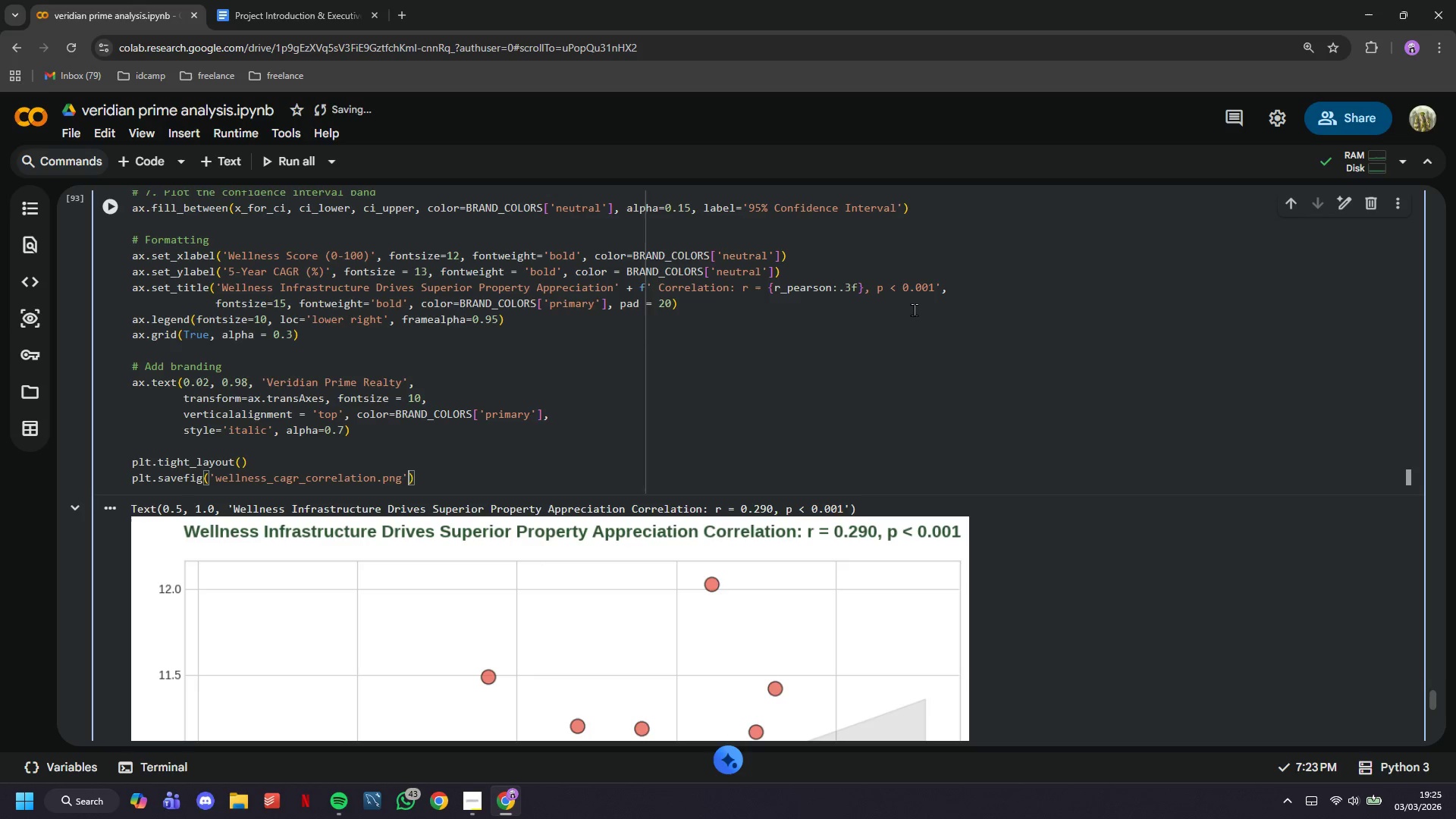 
 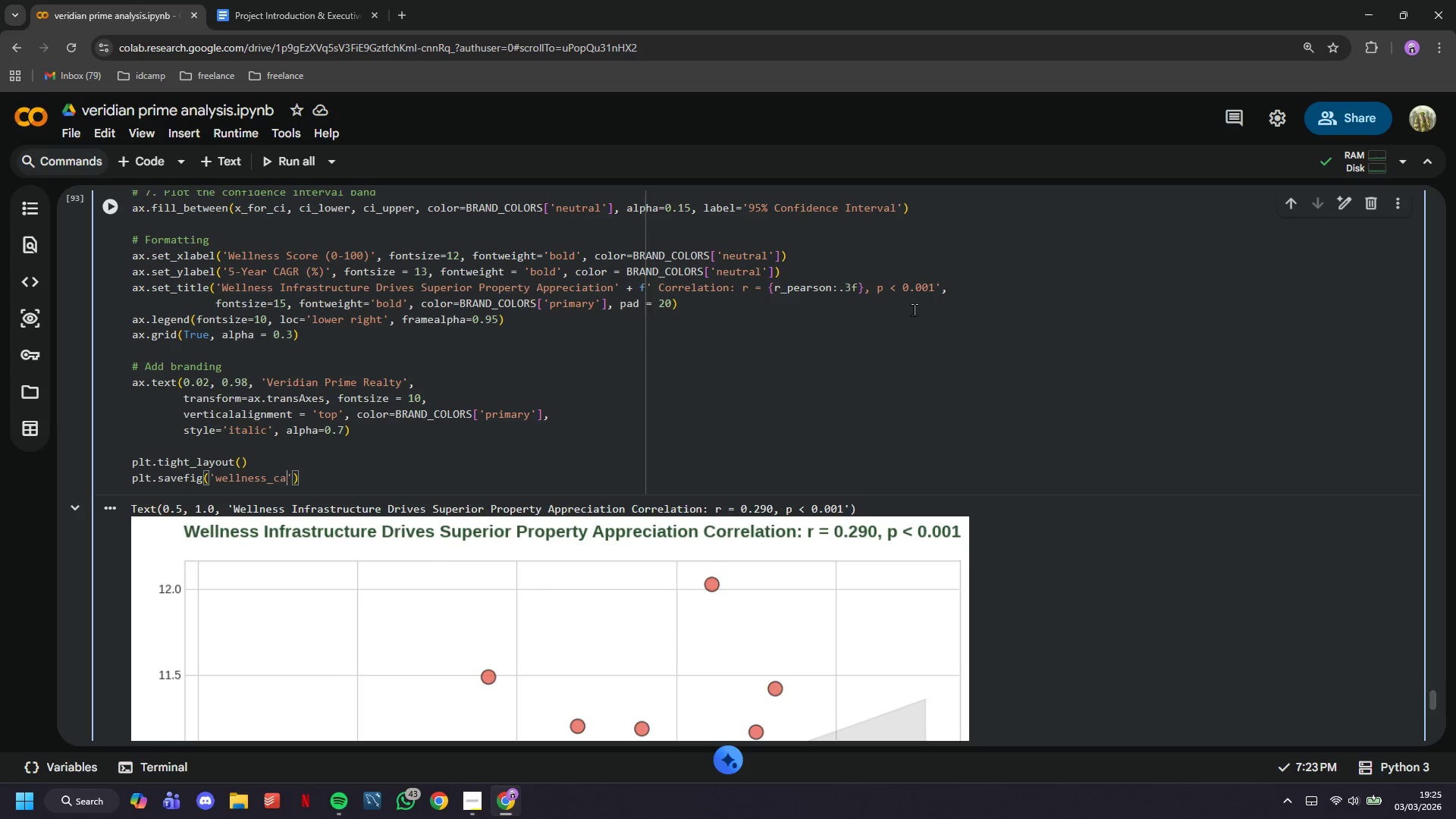 
key(ArrowRight)
 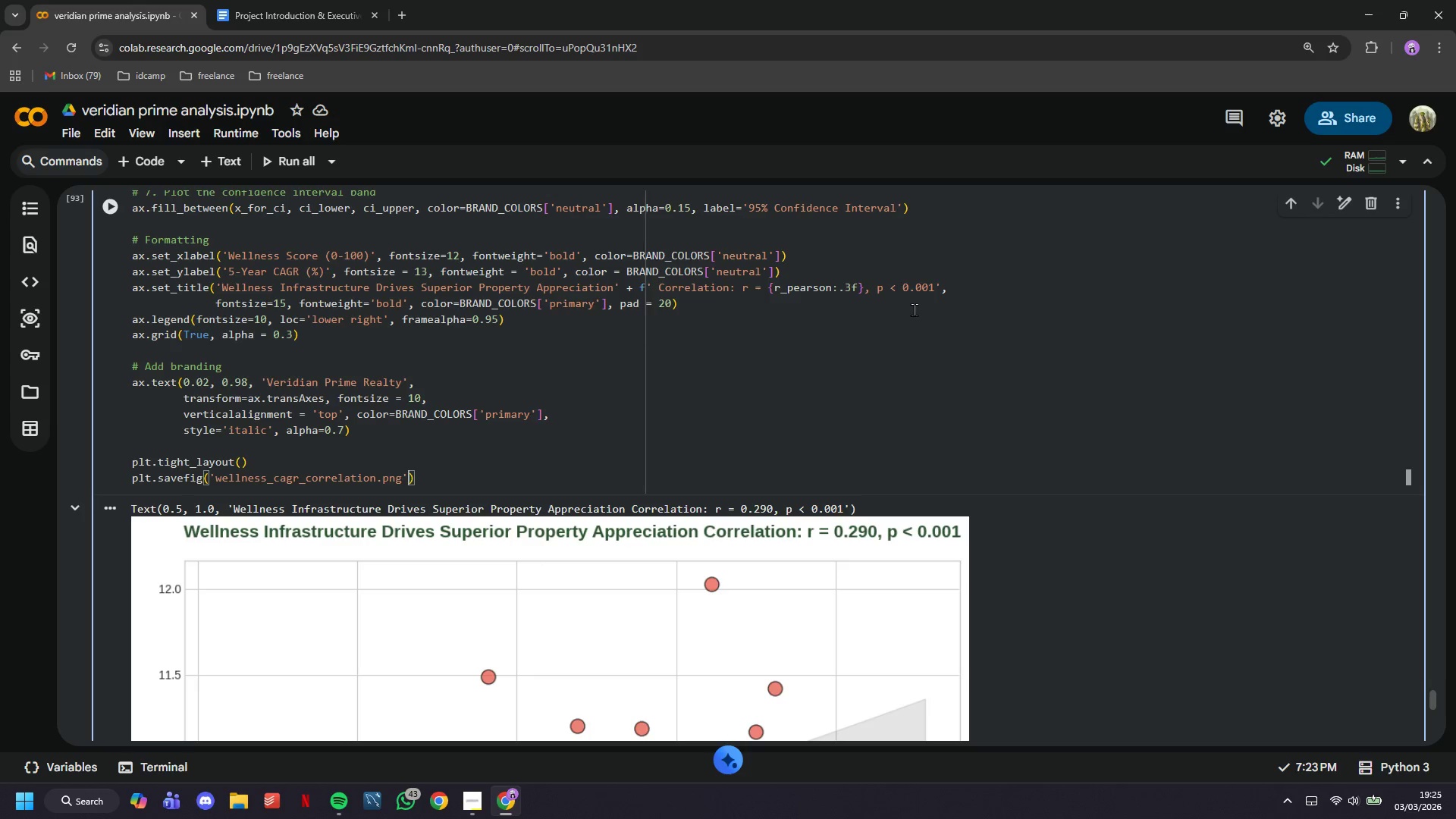 
type(, dpi = 300, bbox_incge)
key(Backspace)
key(Backspace)
type(hes = 'tight)
 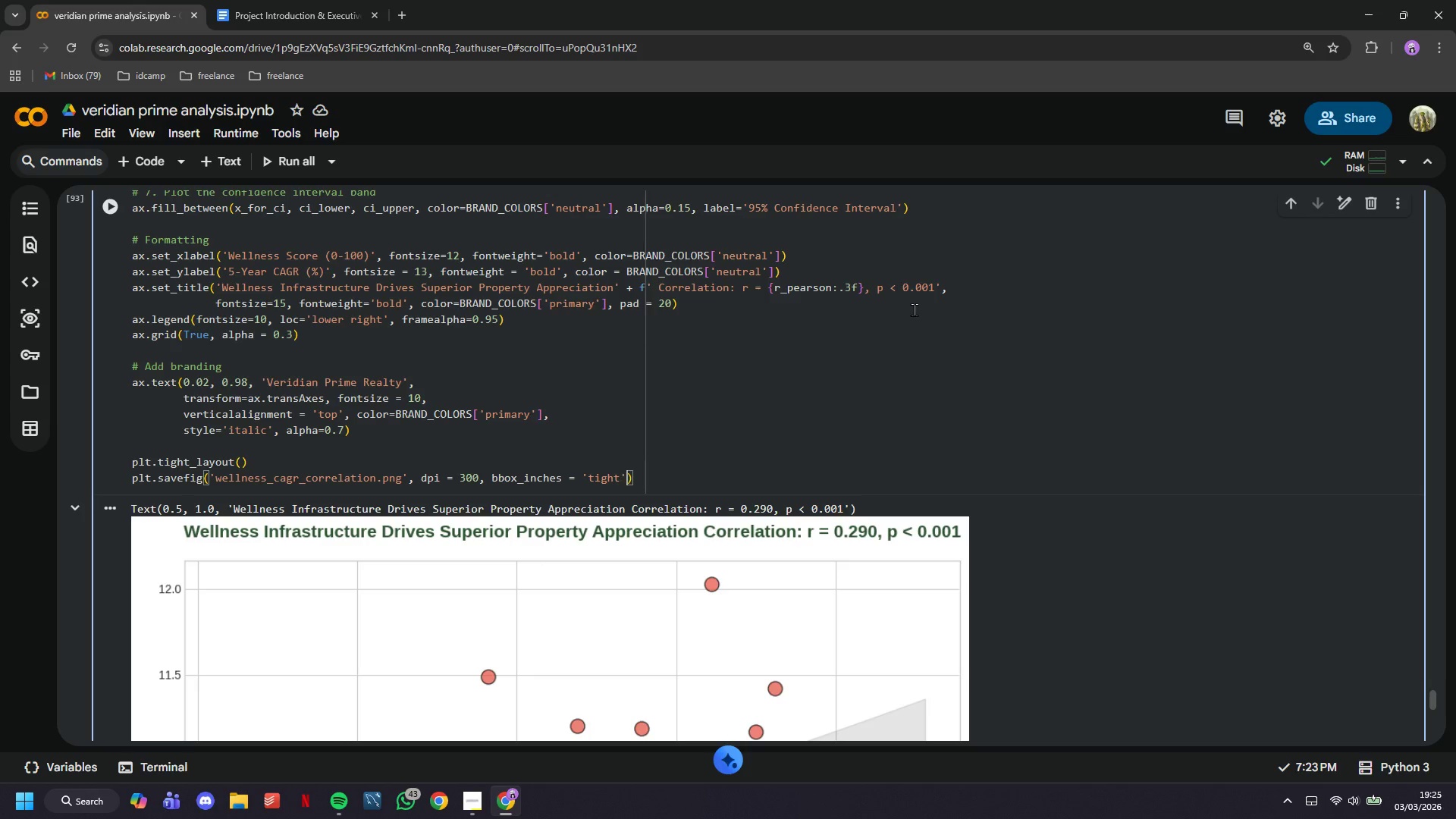 
key(ArrowRight)
 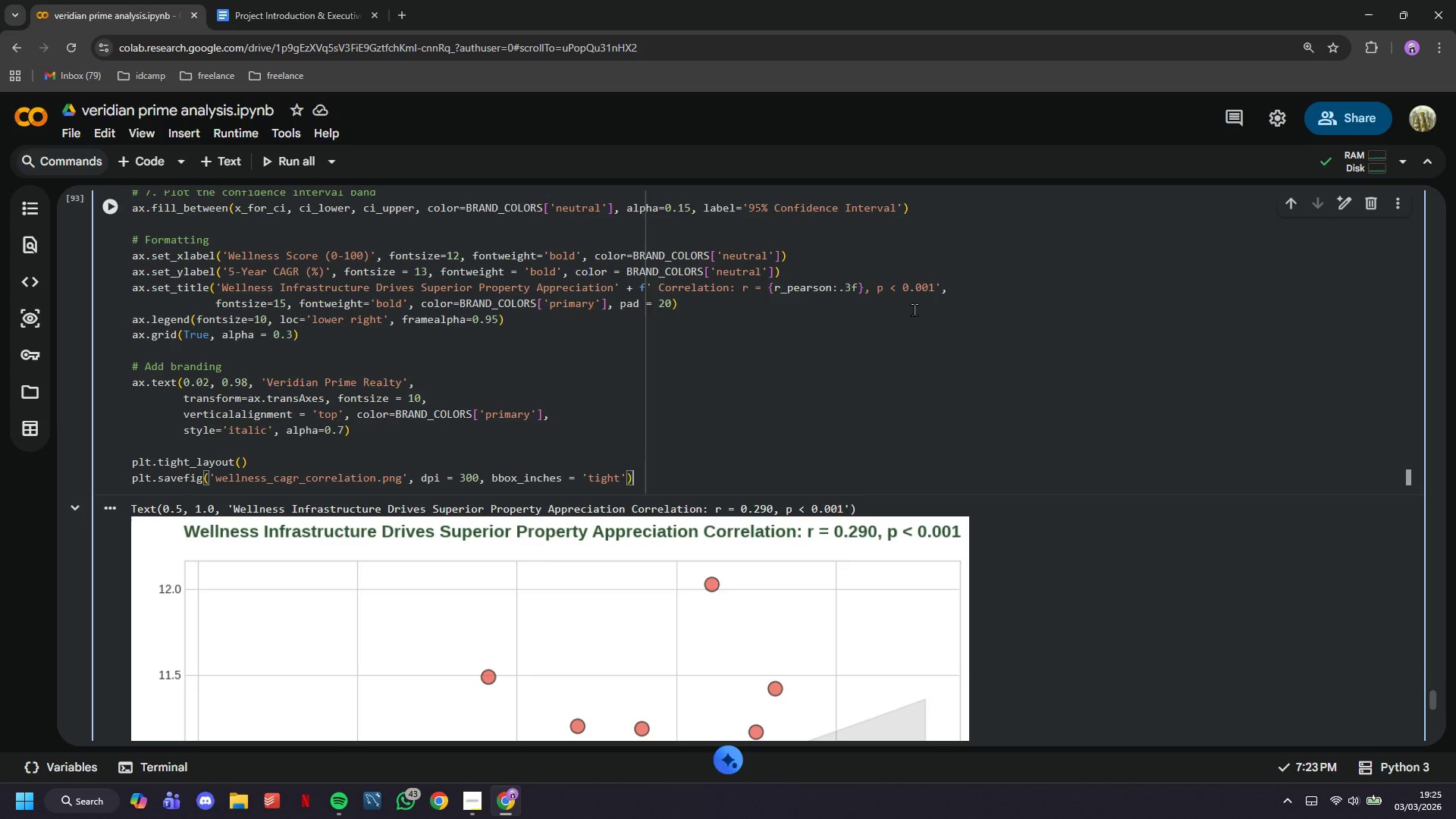 
key(ArrowRight)
 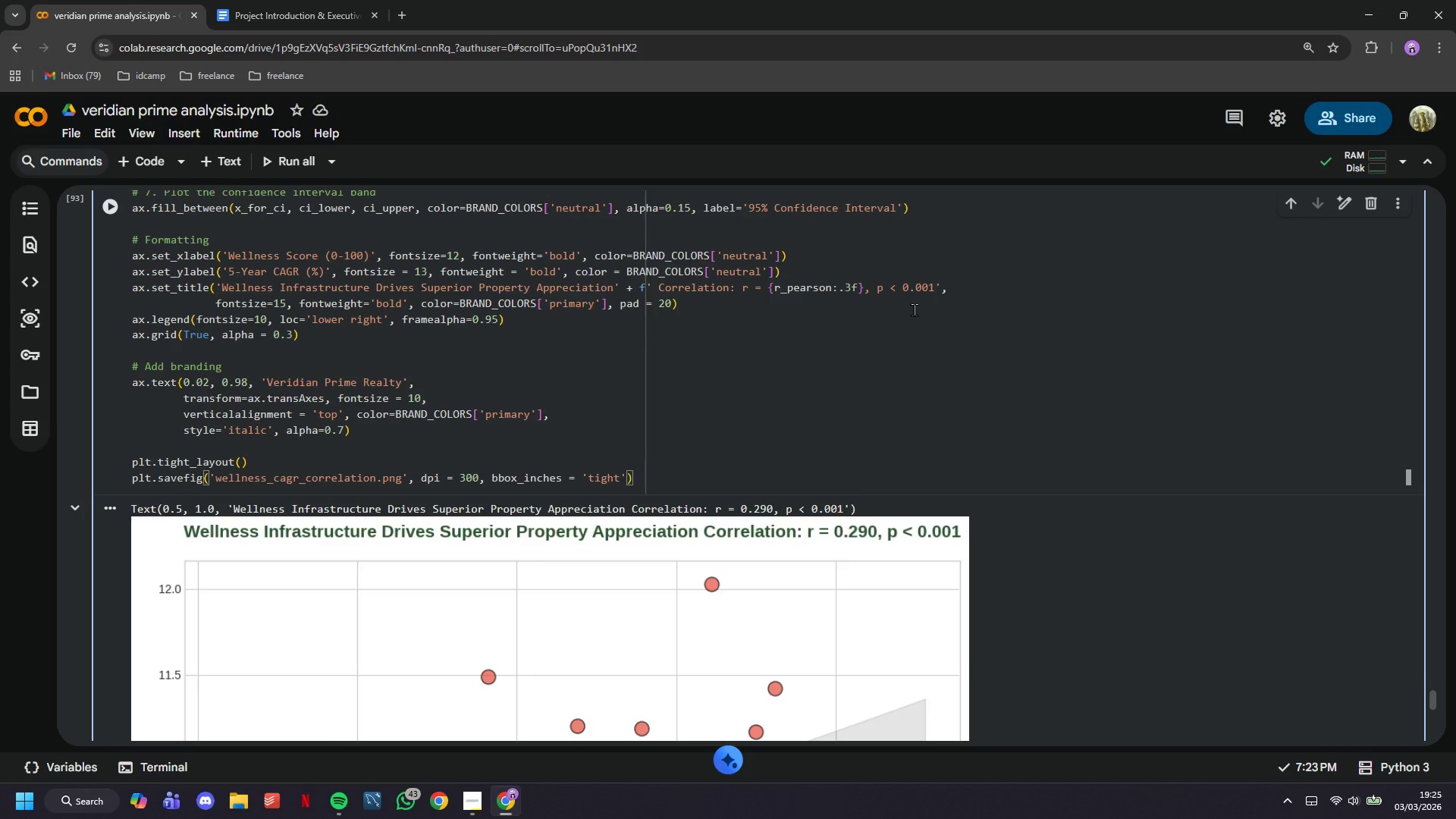 
key(Enter)
 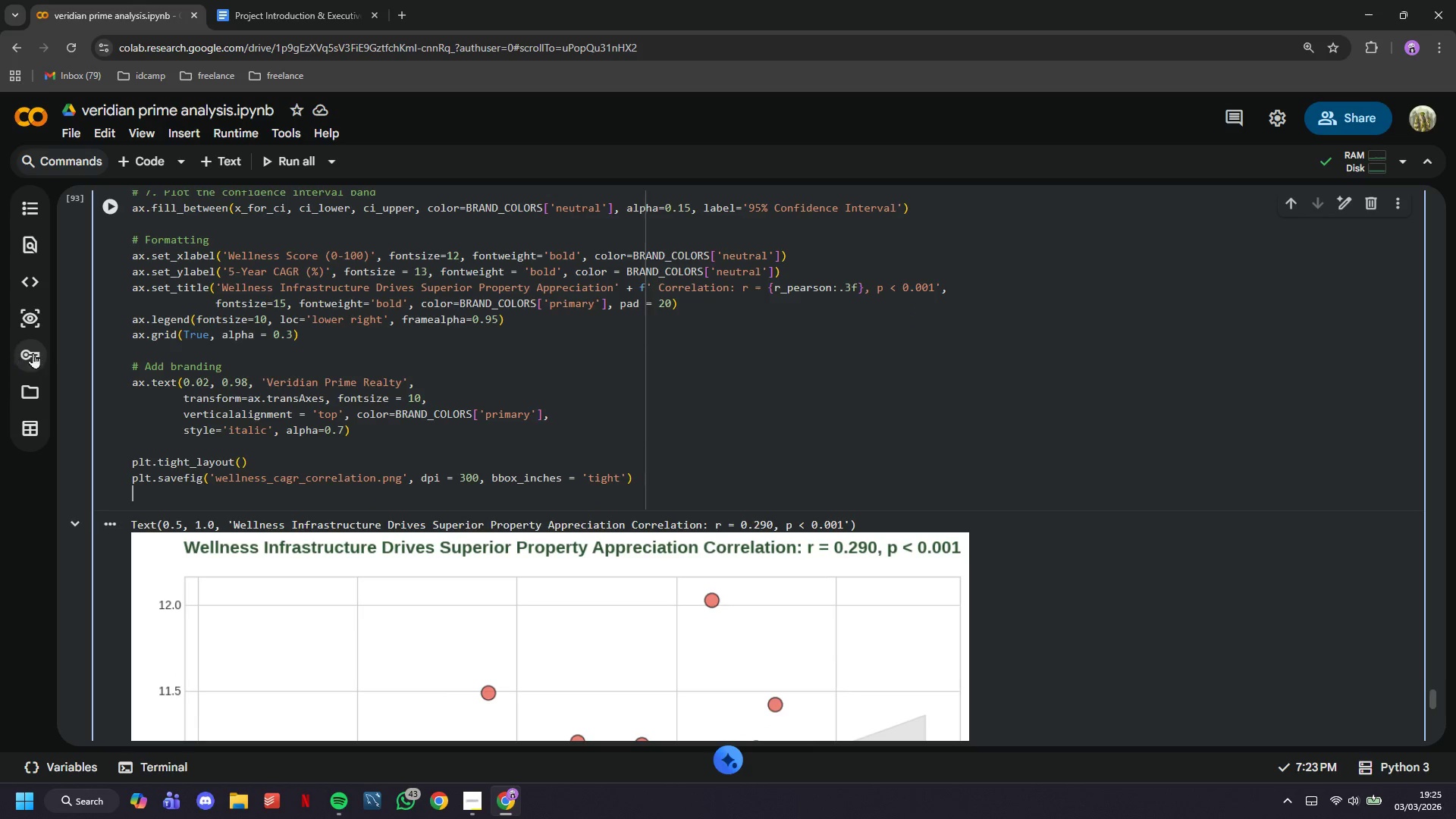 
left_click([114, 199])
 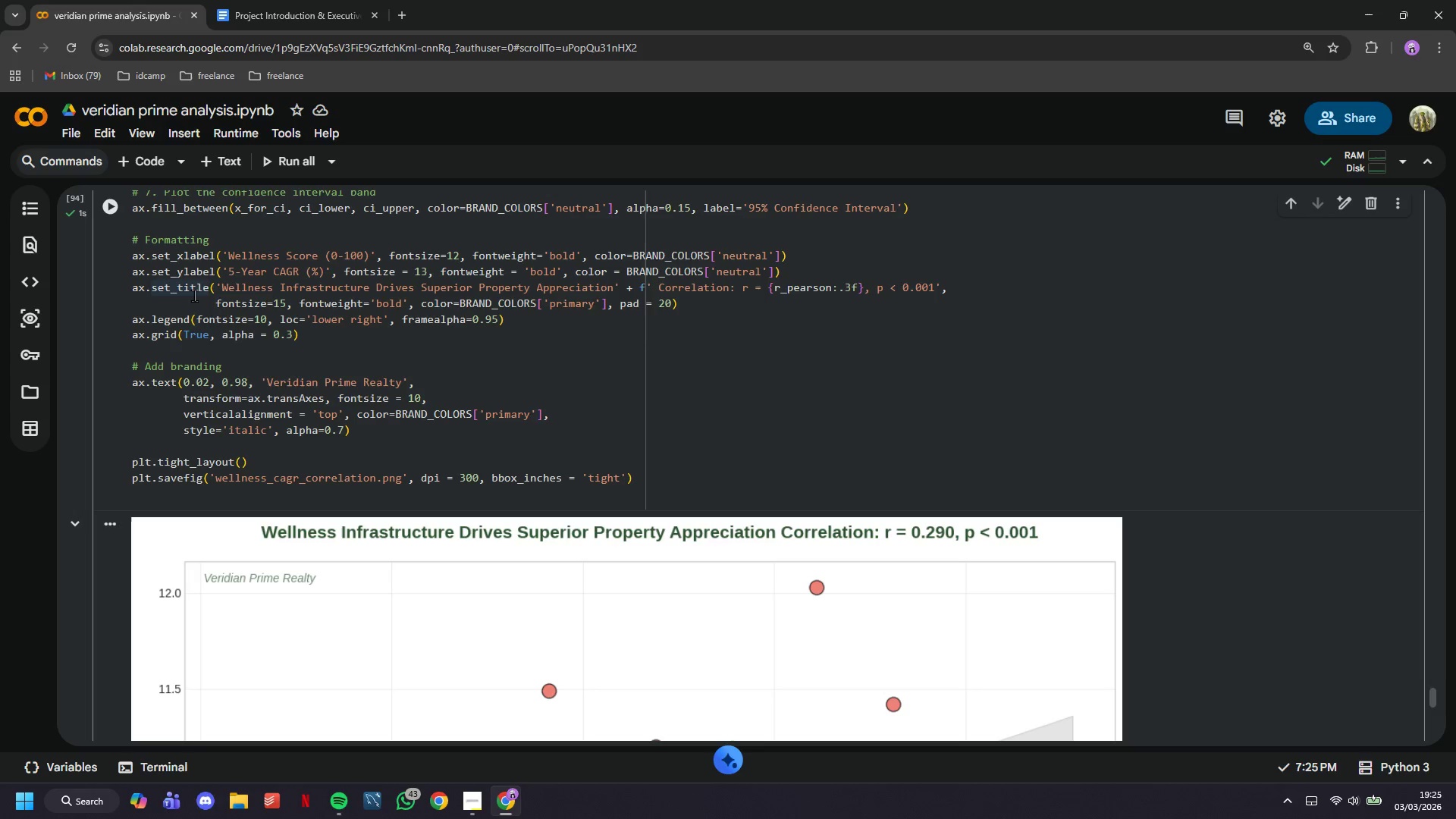 
scroll: coordinate [446, 377], scroll_direction: down, amount: 6.0
 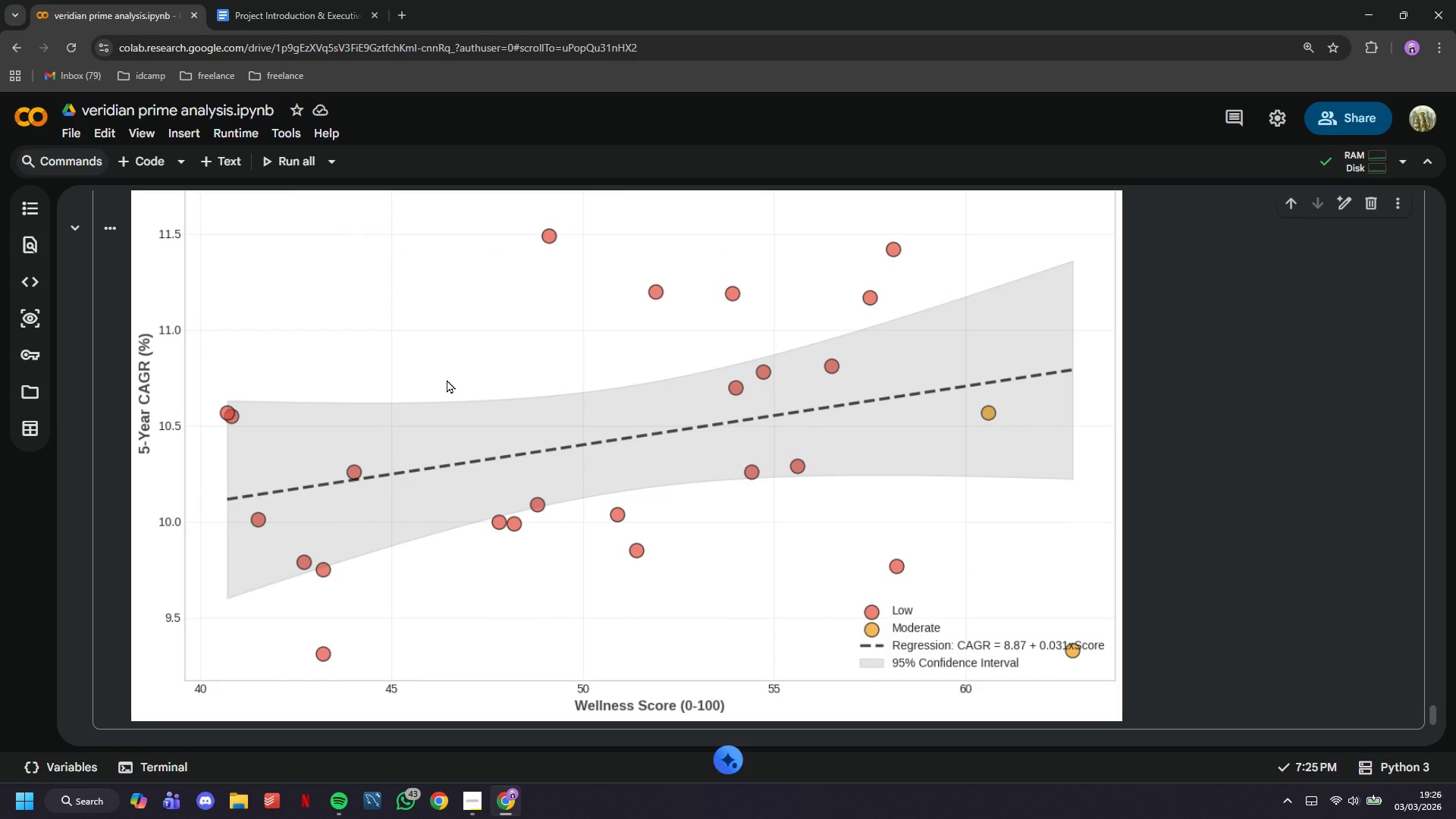 
right_click([447, 379])
 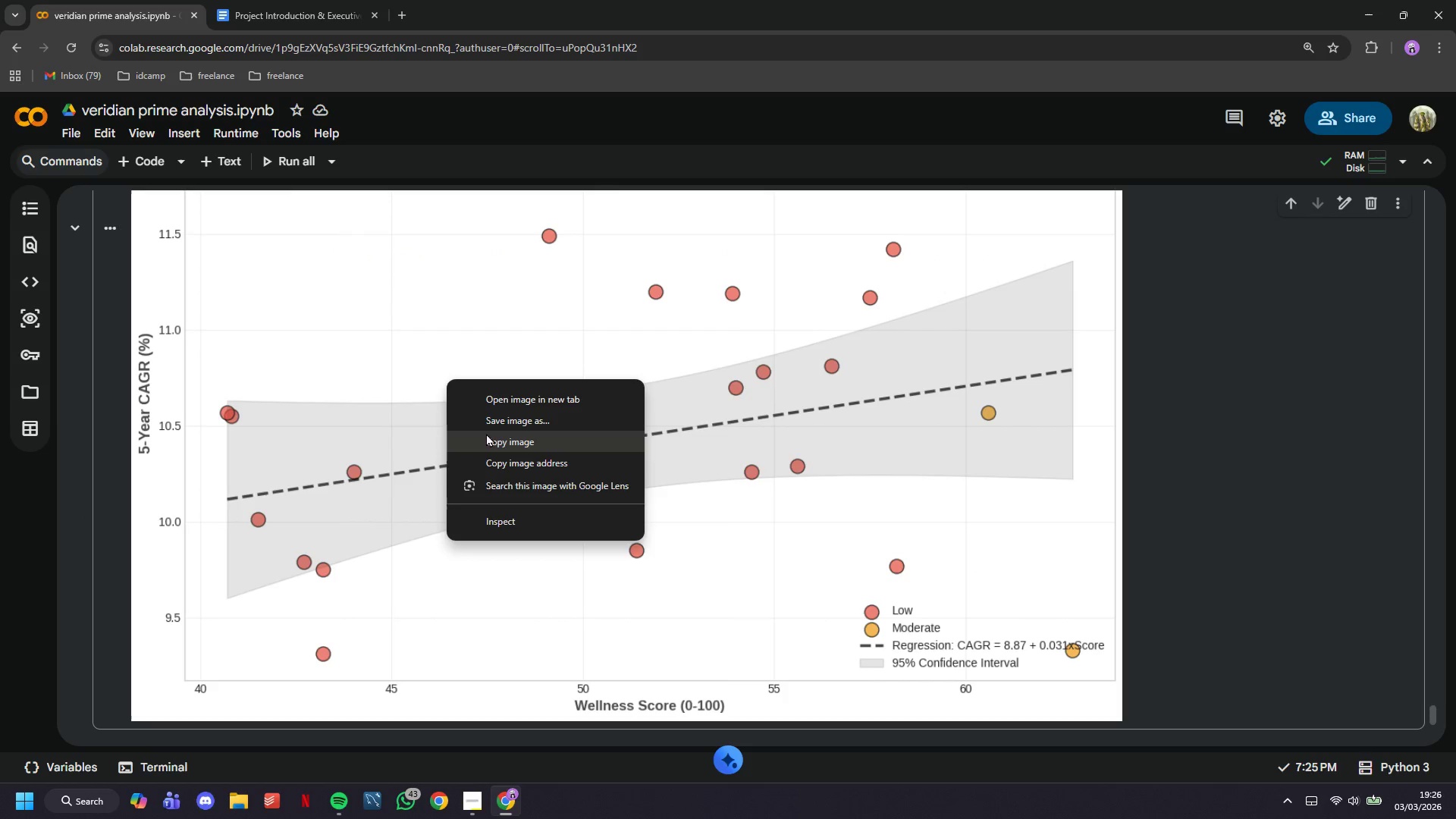 
left_click([486, 433])
 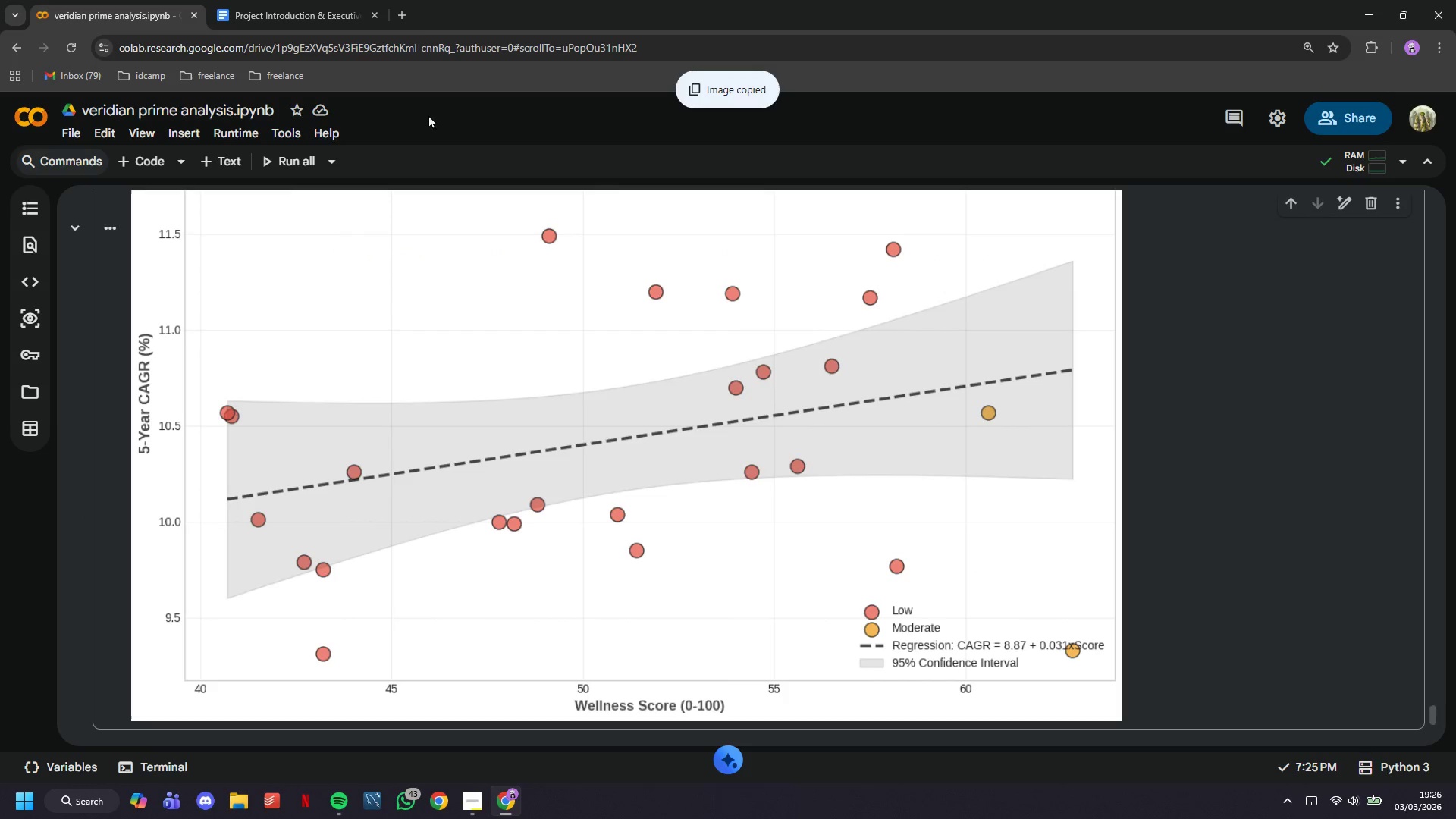 
left_click([315, 0])
 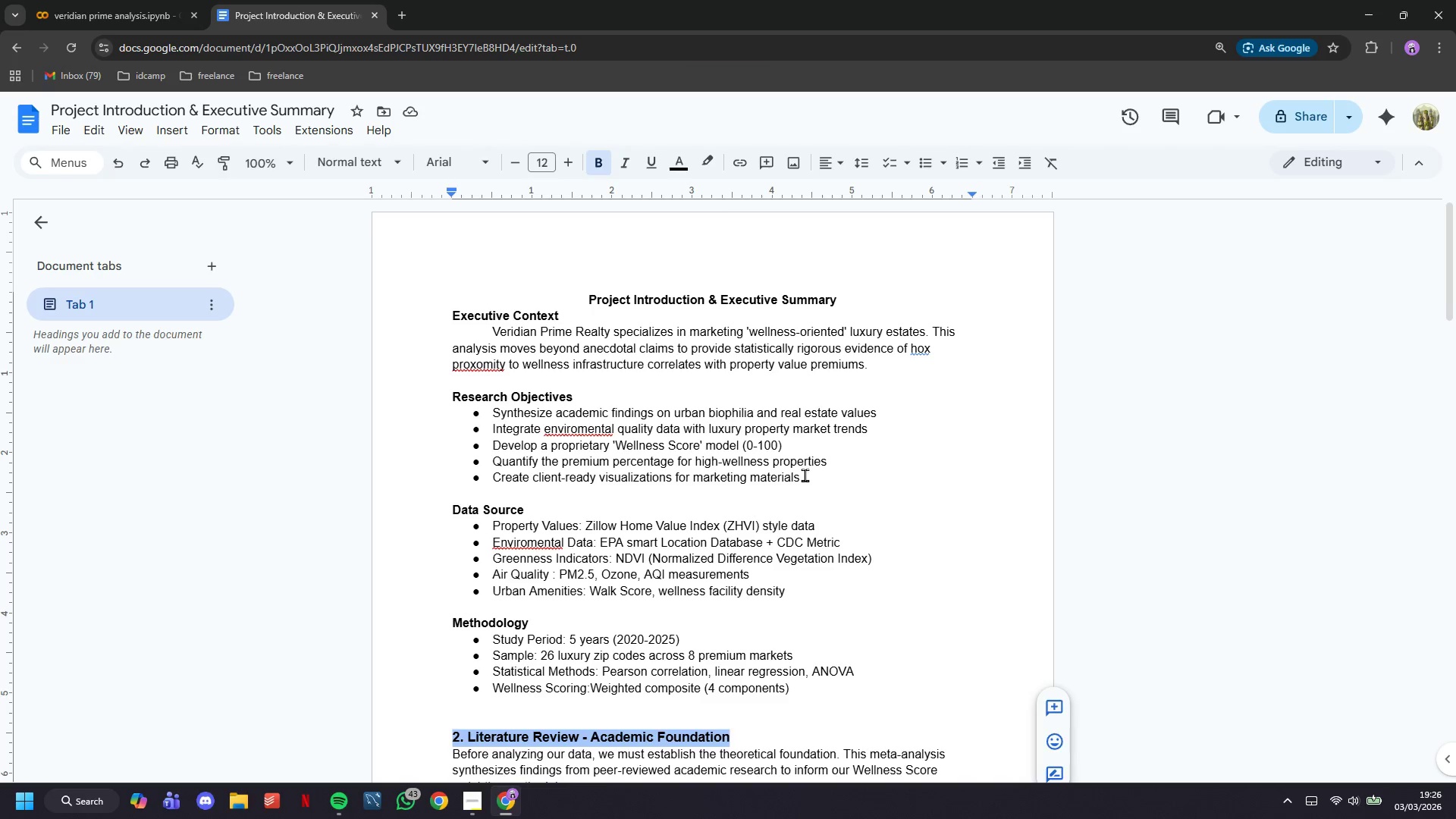 
scroll: coordinate [811, 487], scroll_direction: down, amount: 22.0
 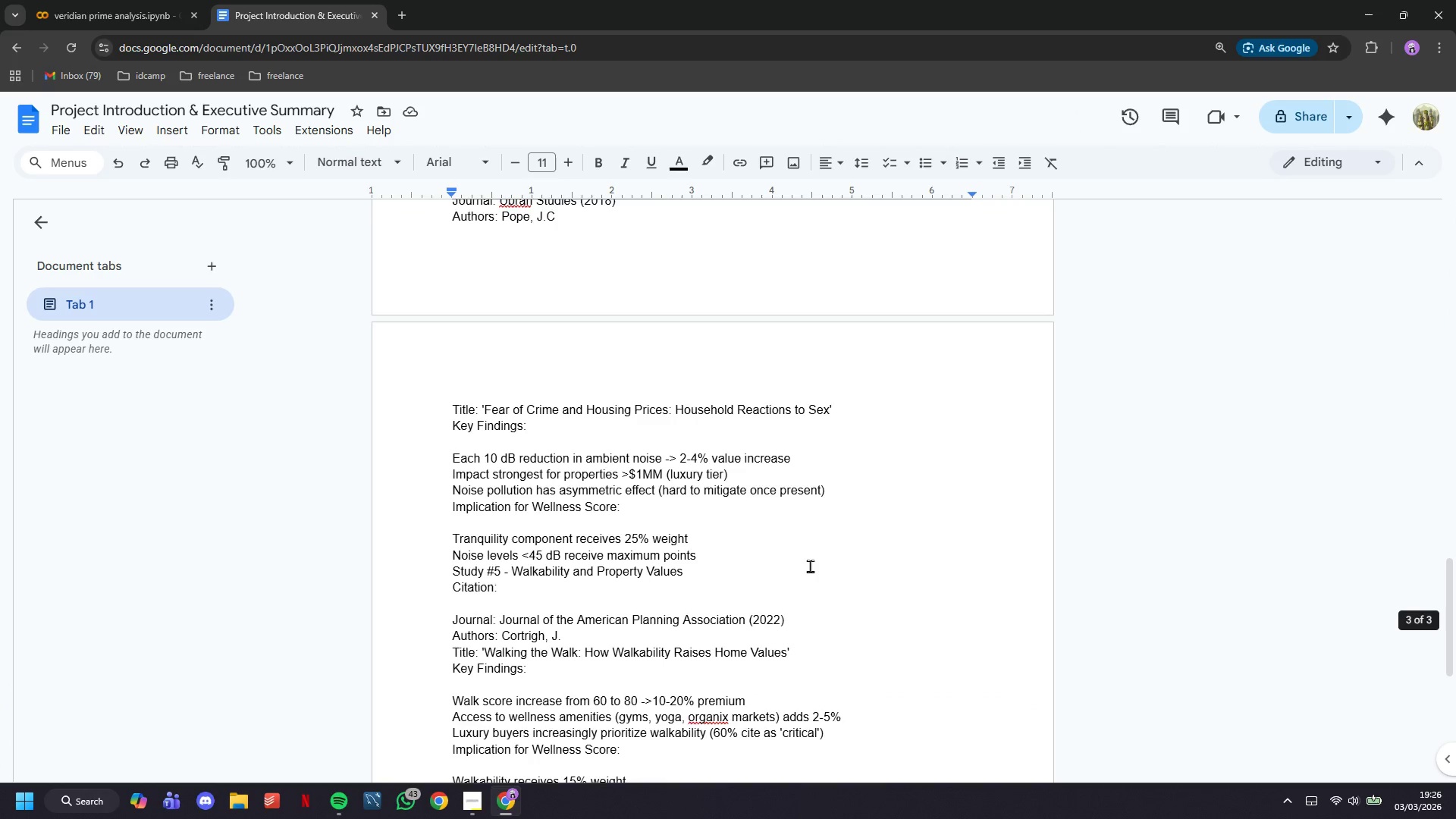 
left_click([807, 568])
 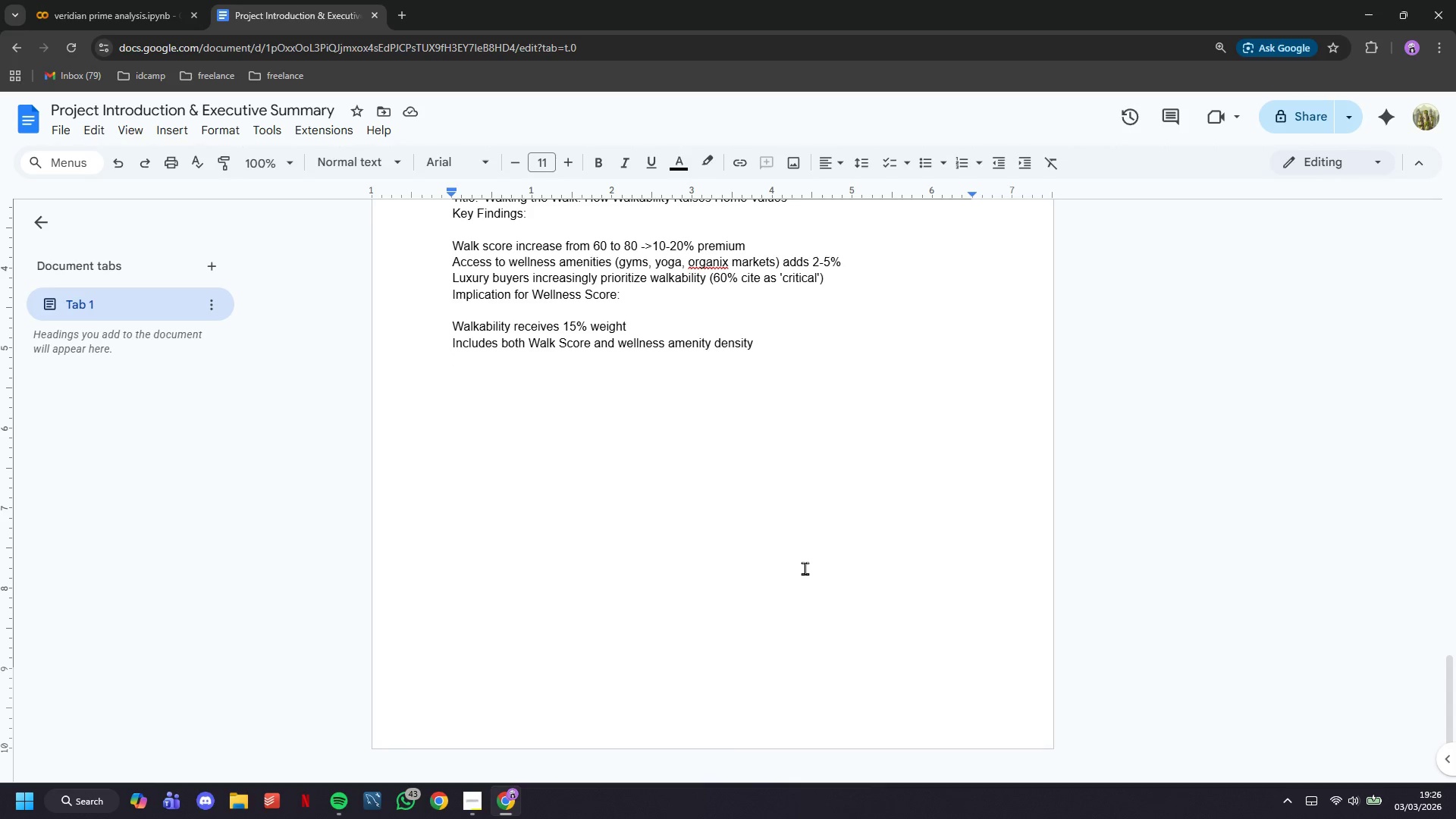 
scroll: coordinate [810, 566], scroll_direction: down, amount: 6.0
 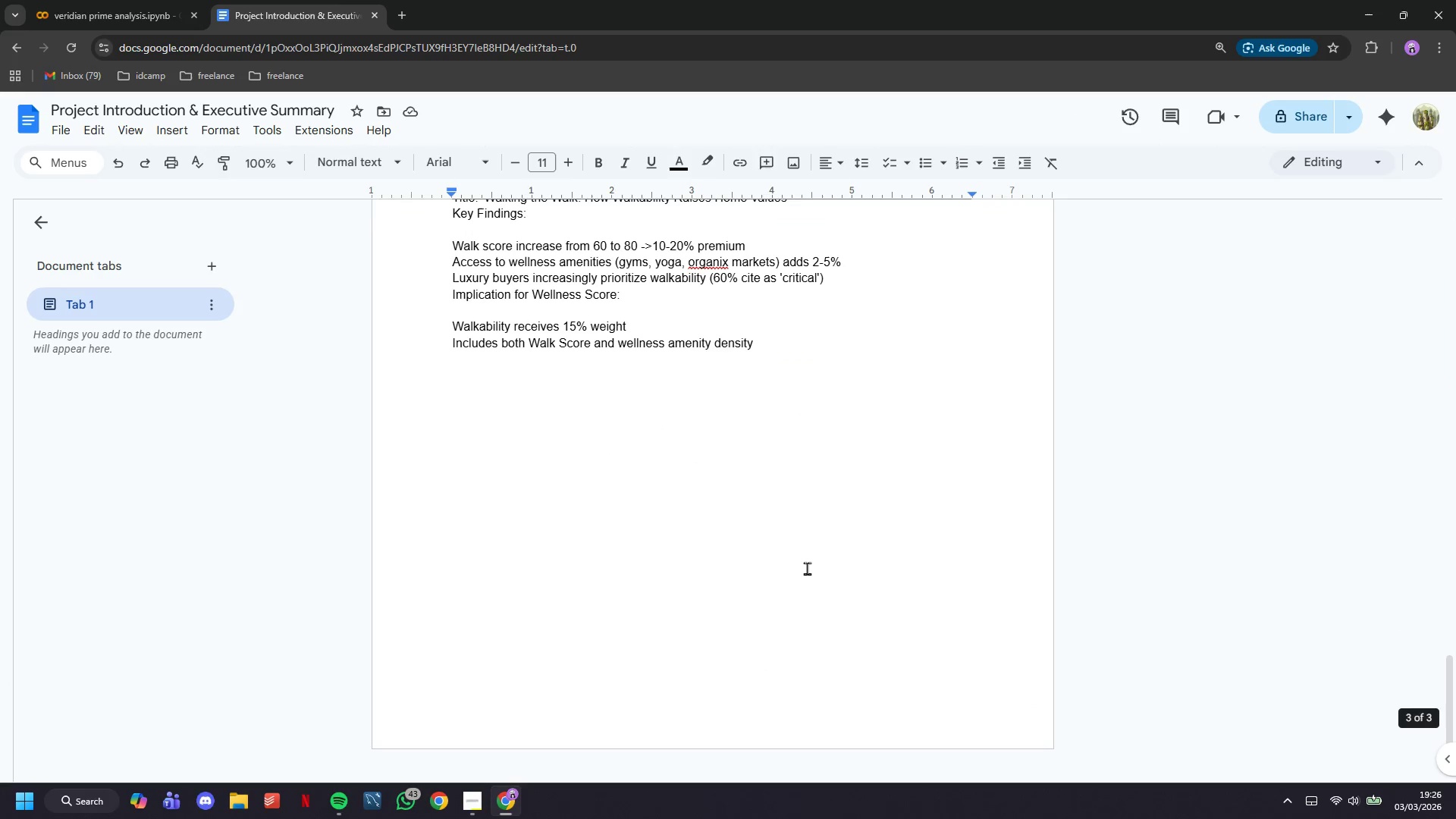 
key(Enter)
 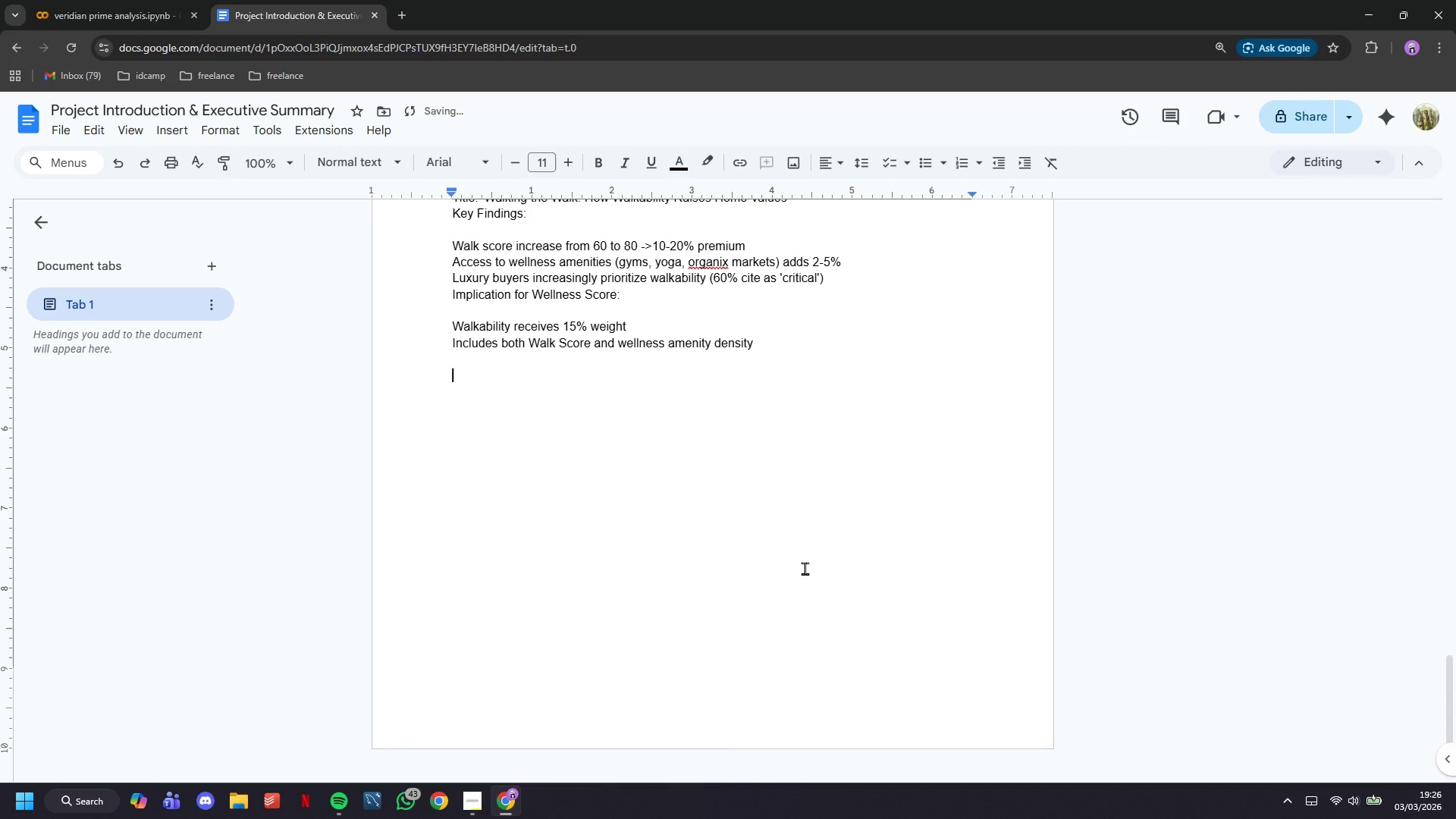 
key(Control+V)
 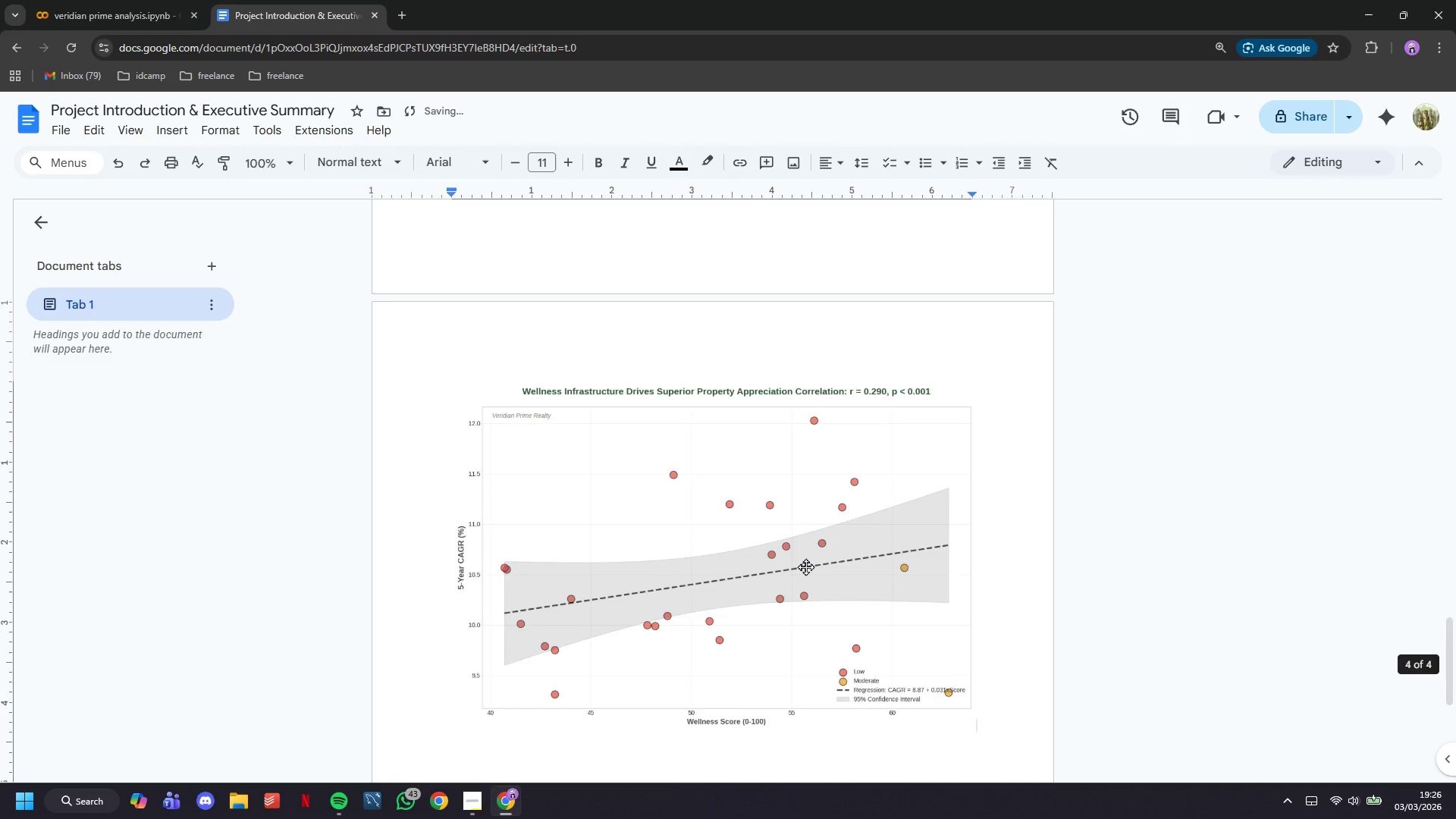 
left_click_drag(start_coordinate=[798, 548], to_coordinate=[428, 524])
 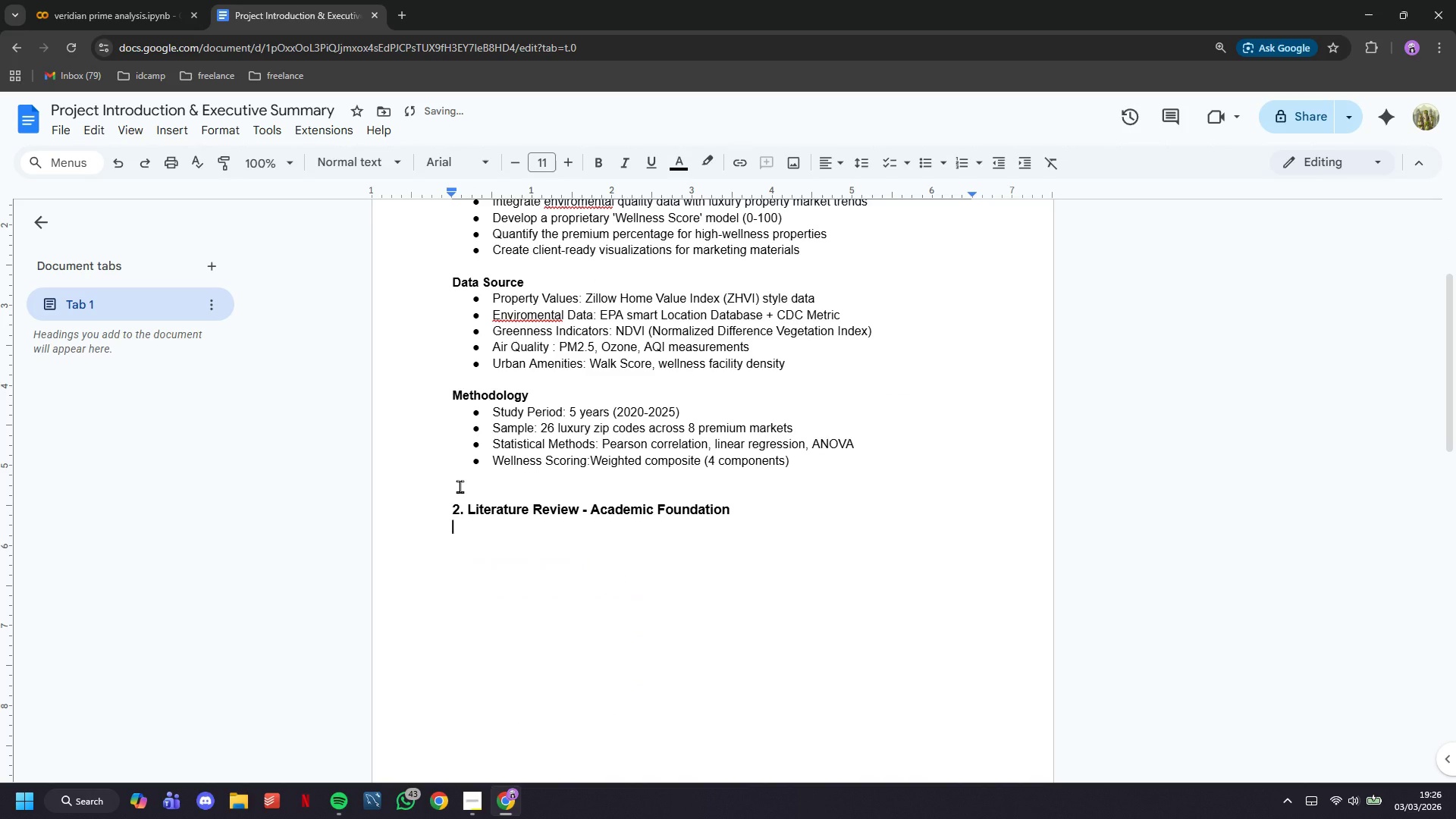 
scroll: coordinate [687, 300], scroll_direction: up, amount: 31.0
 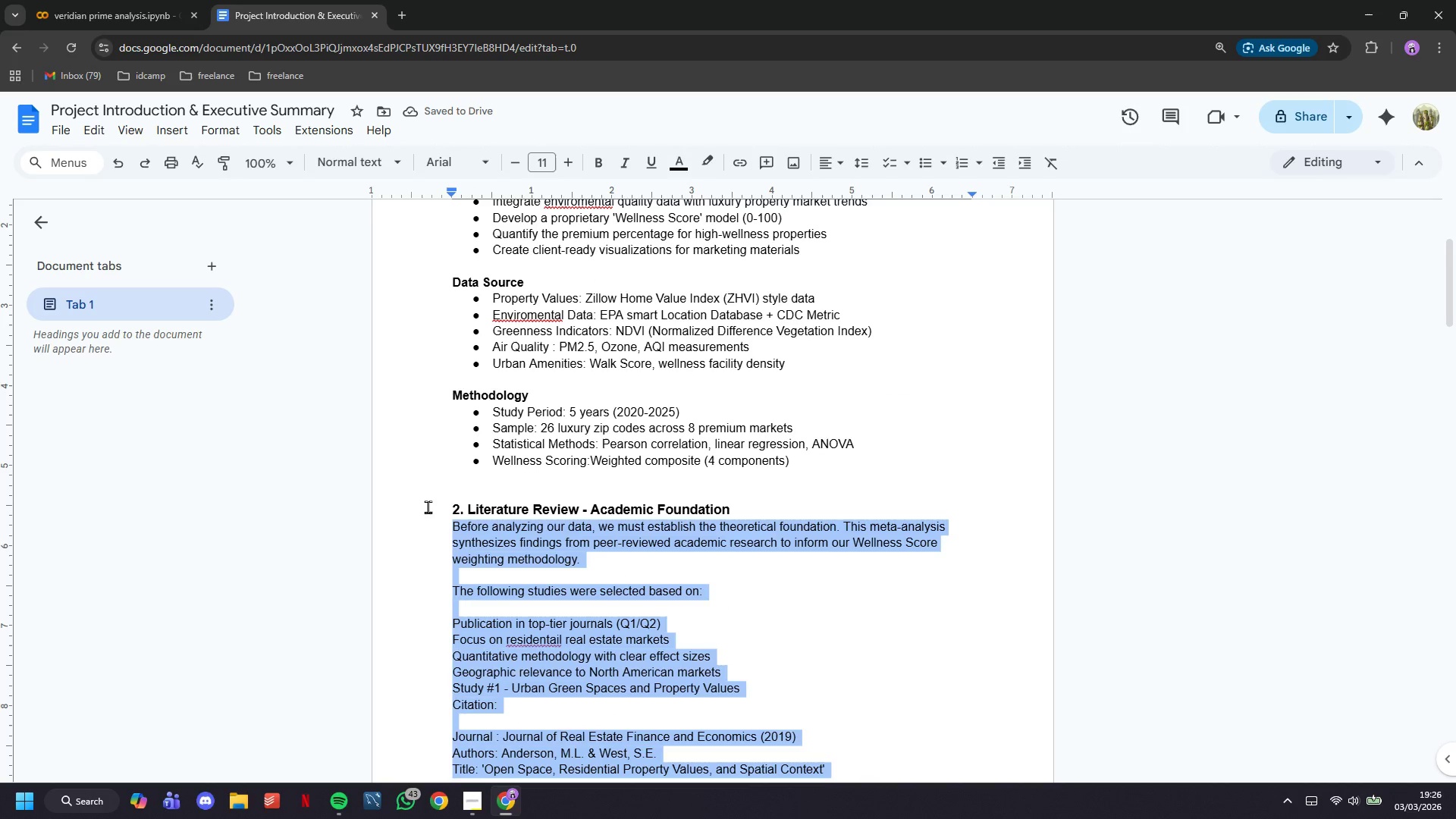 
hold_key(key=Backspace, duration=1.48)
 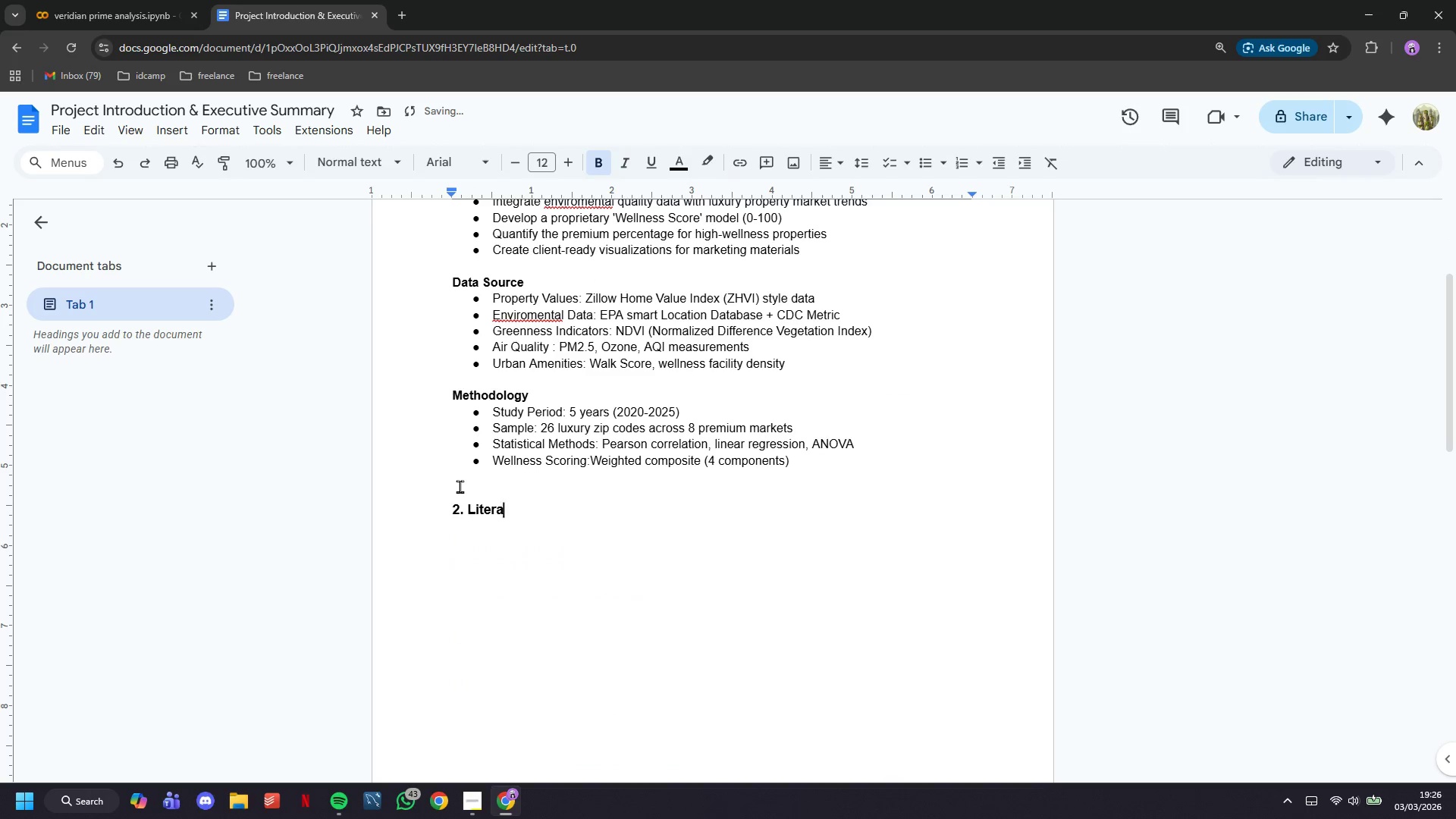 
key(Backspace)
key(Backspace)
key(Backspace)
key(Backspace)
key(Backspace)
key(Backspace)
key(Backspace)
type(Visualizations)
 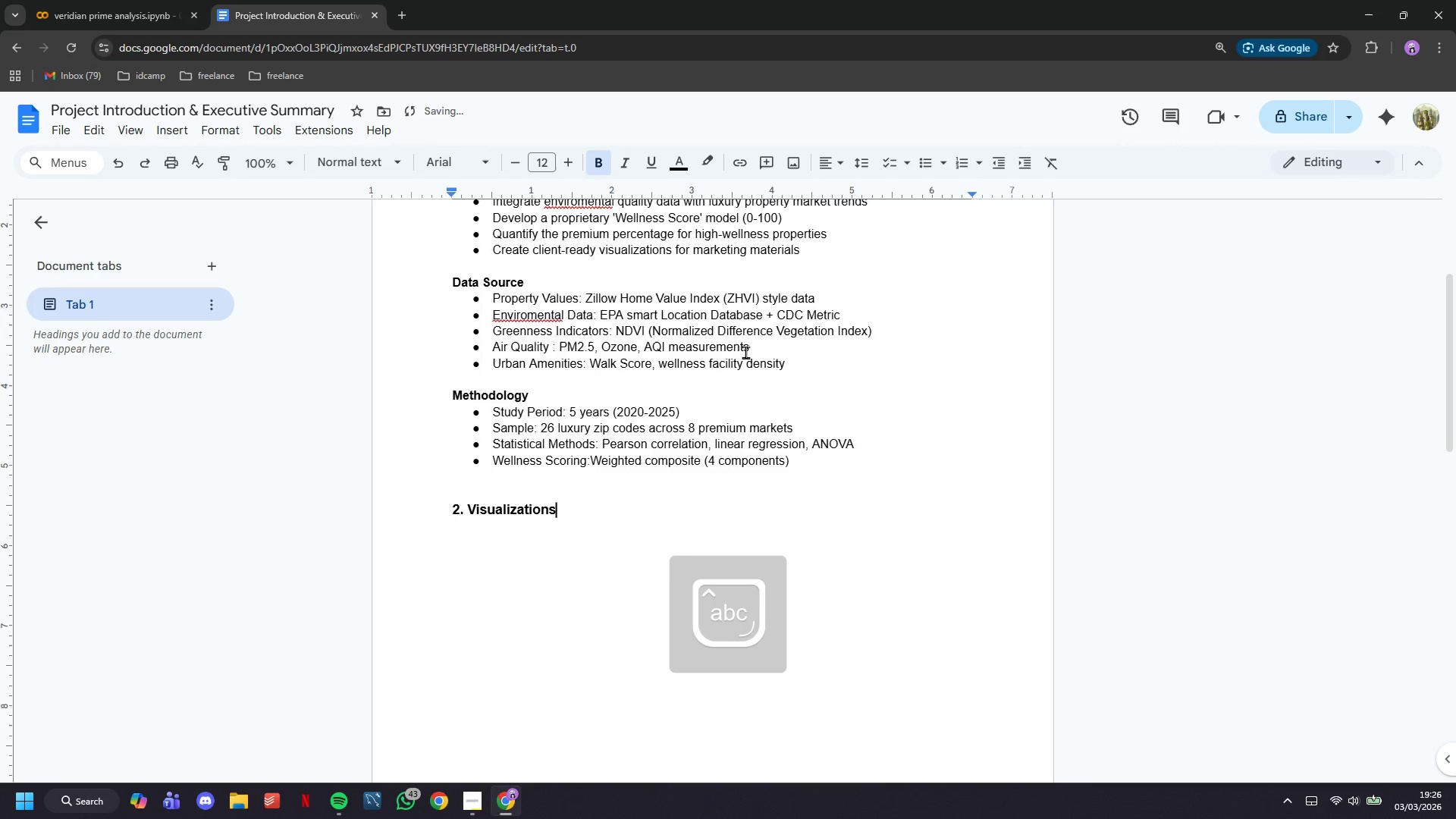 
scroll: coordinate [745, 352], scroll_direction: down, amount: 8.0
 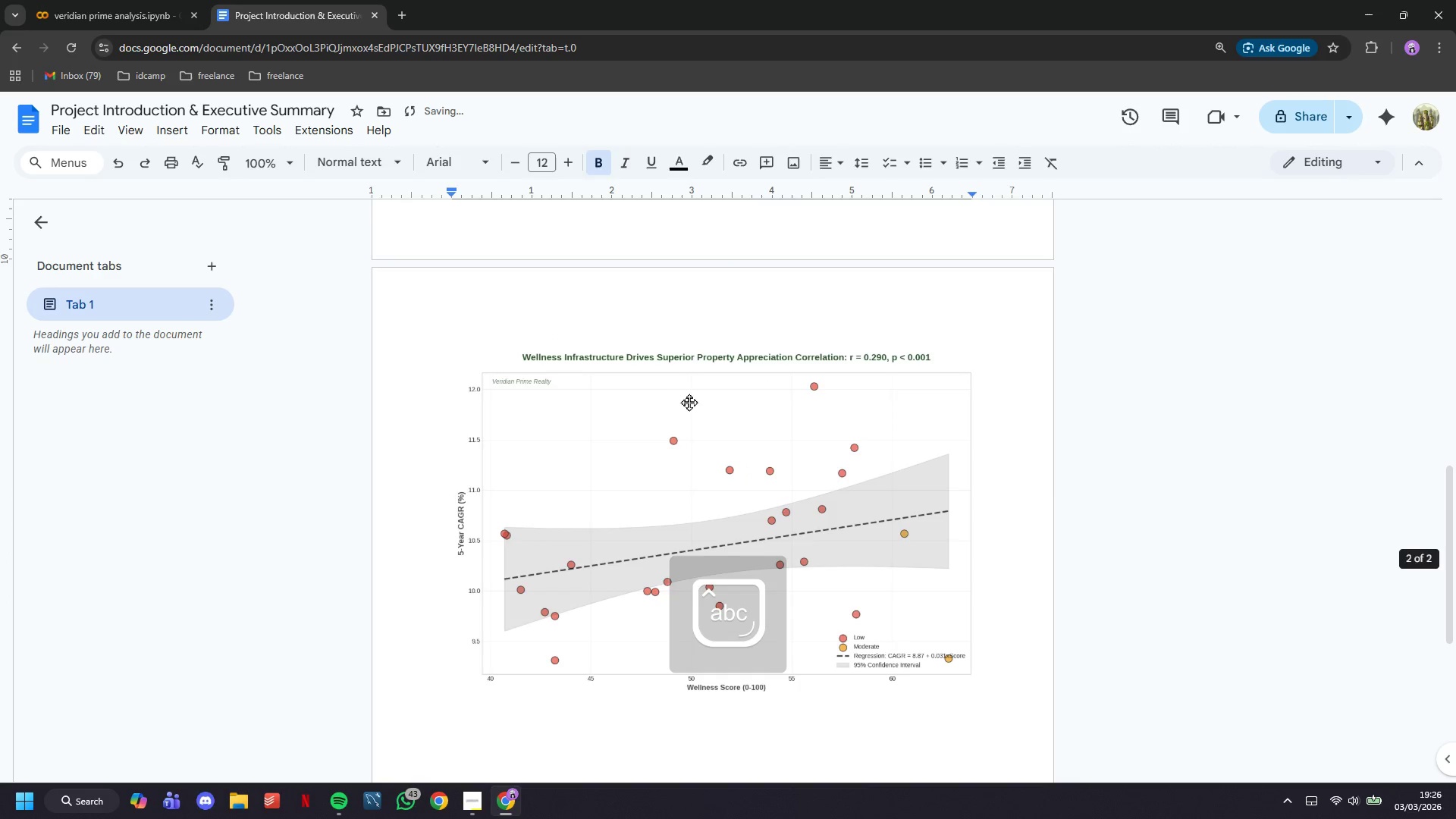 
left_click_drag(start_coordinate=[689, 402], to_coordinate=[693, 402])
 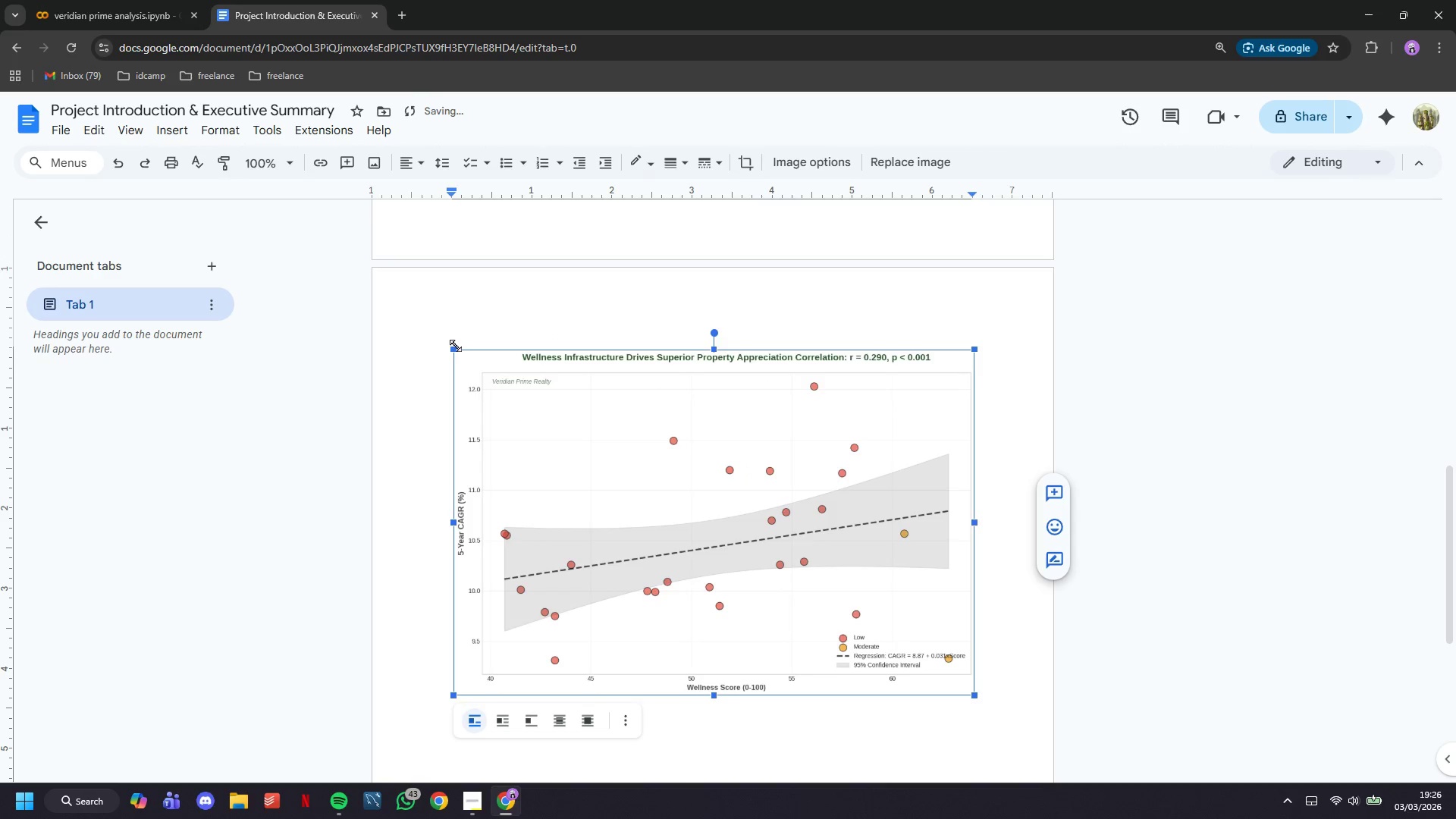 
left_click_drag(start_coordinate=[456, 346], to_coordinate=[544, 402])
 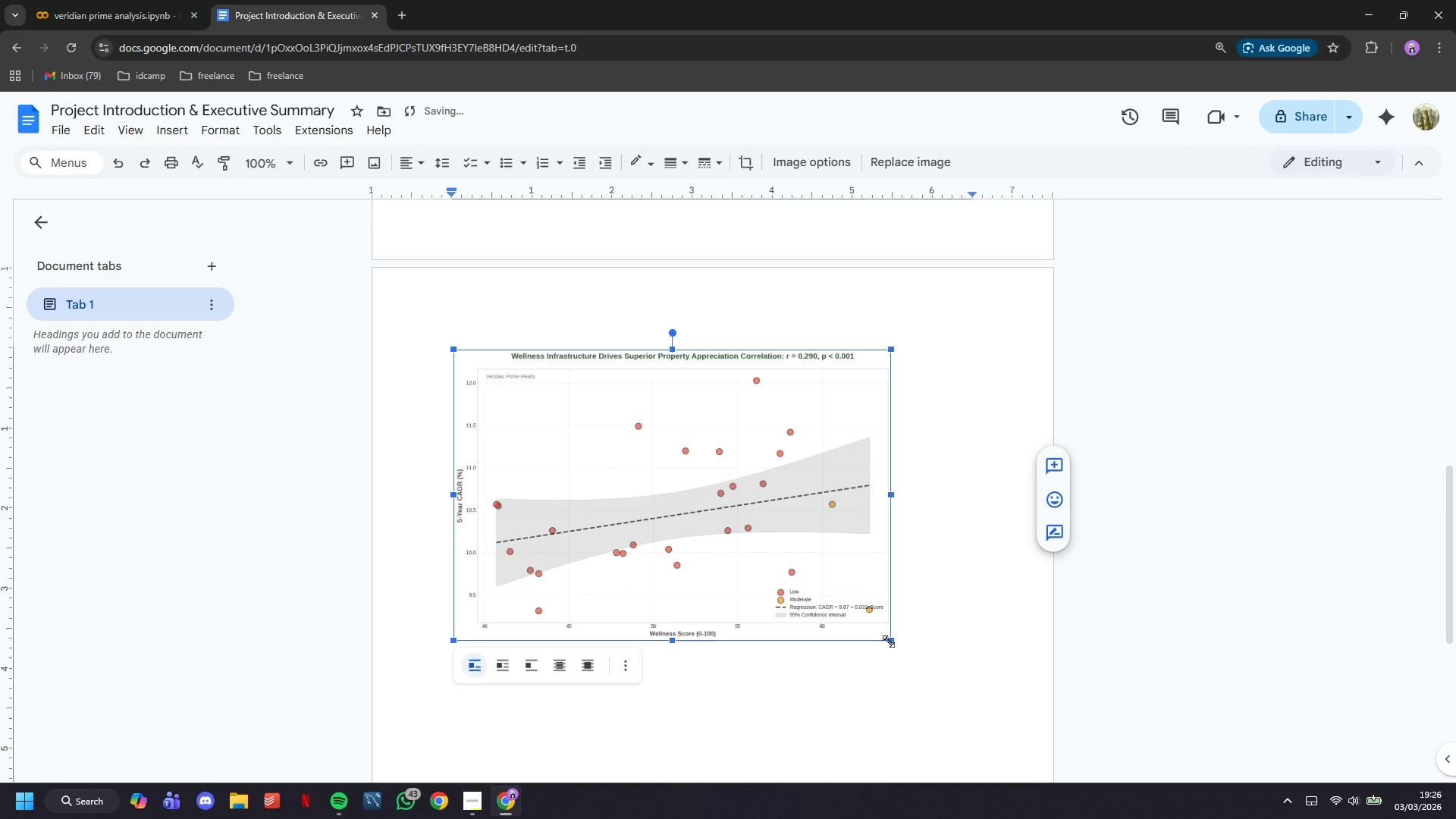 
left_click_drag(start_coordinate=[889, 640], to_coordinate=[827, 595])
 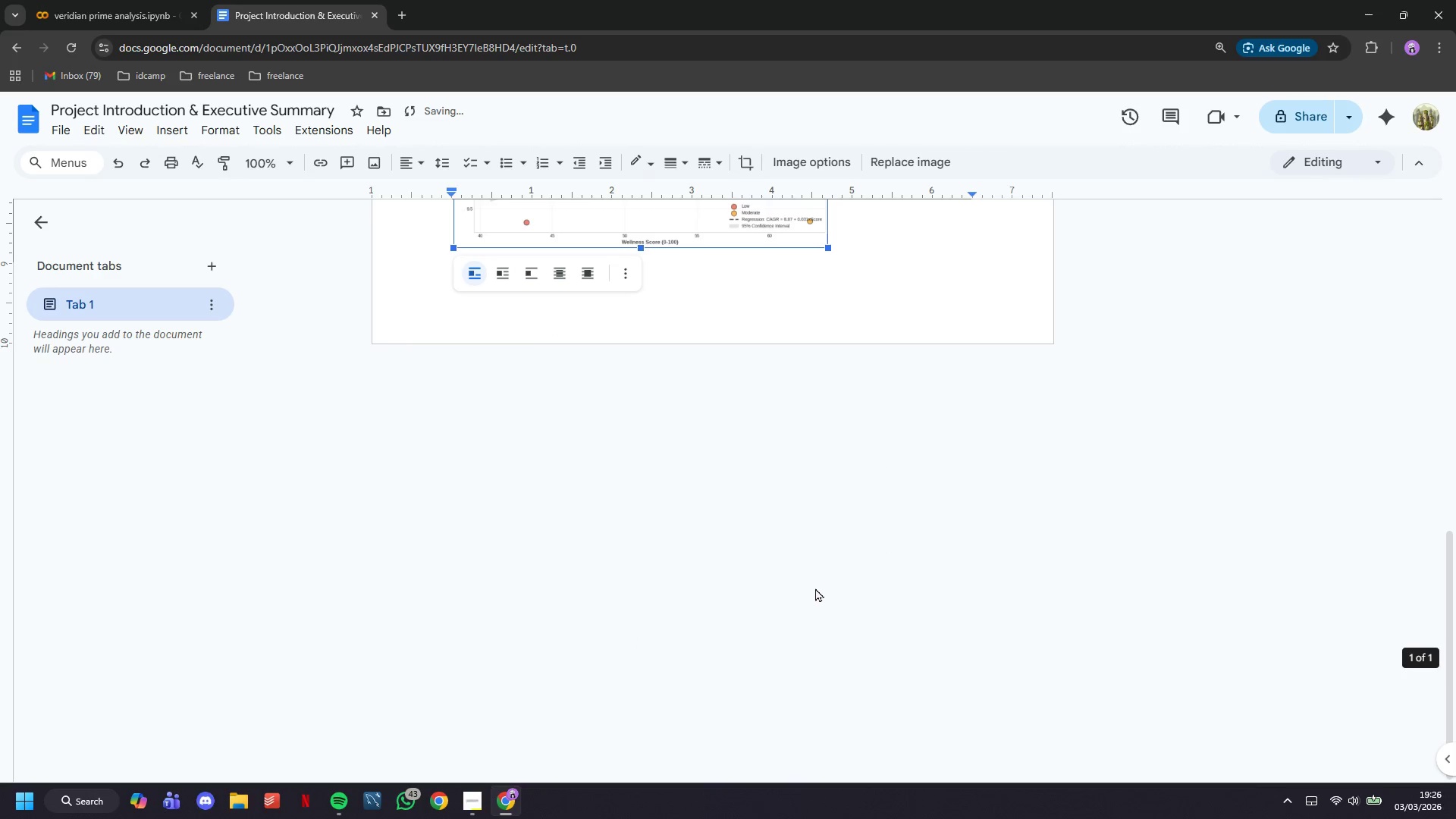 
scroll: coordinate [814, 583], scroll_direction: up, amount: 6.0
 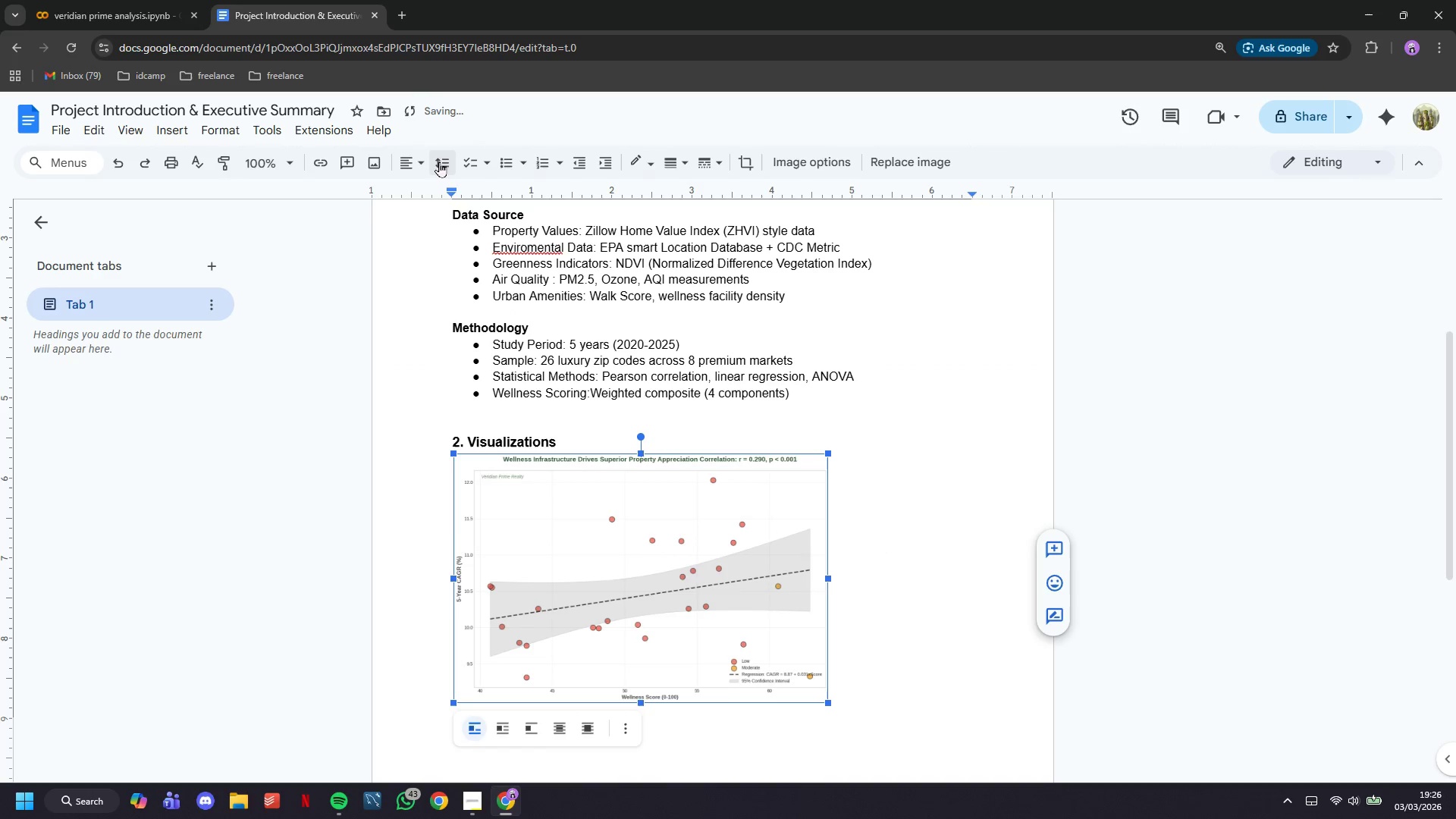 
left_click([416, 161])
 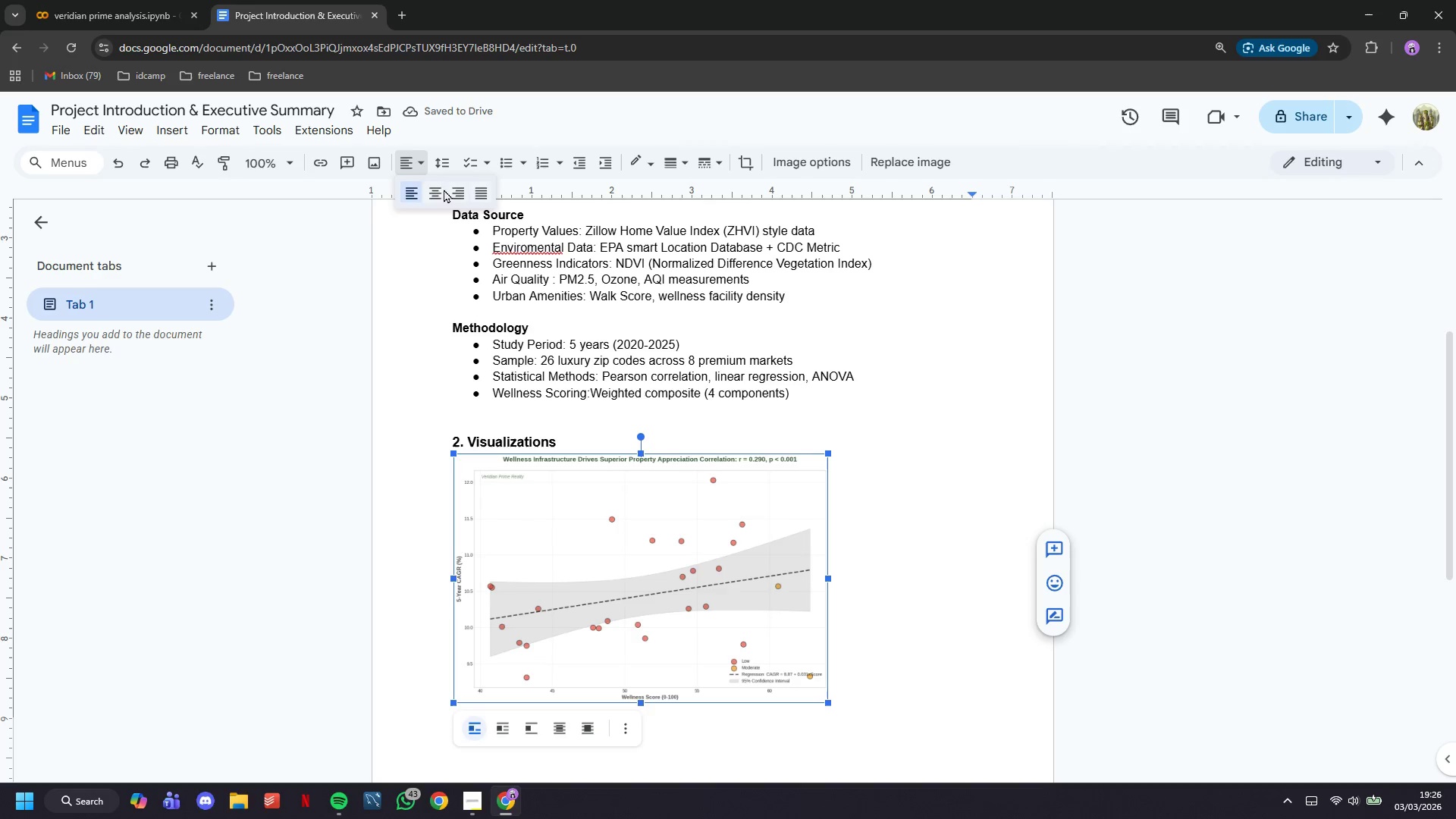 
left_click([438, 189])
 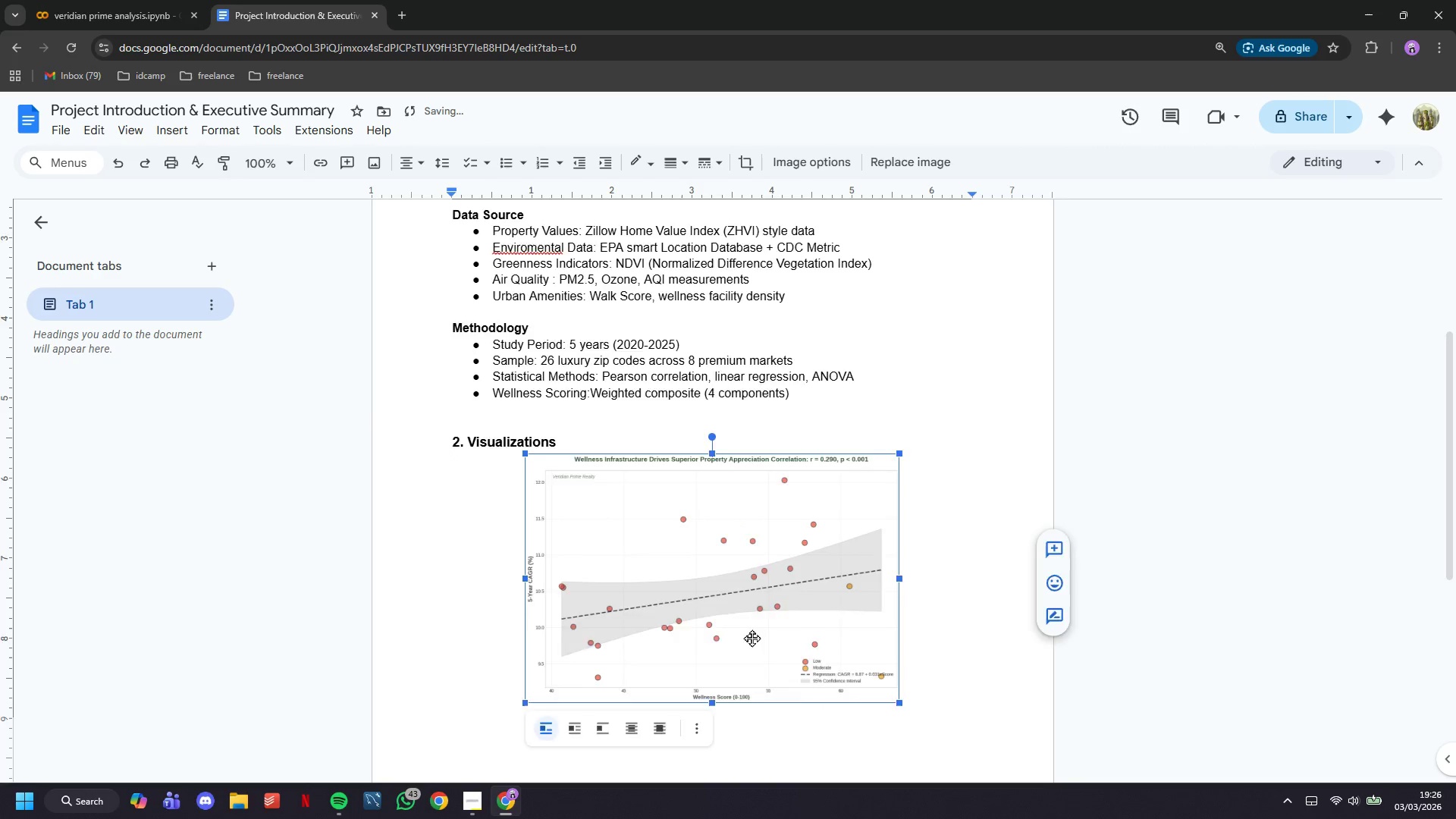 
scroll: coordinate [752, 638], scroll_direction: up, amount: 5.0
 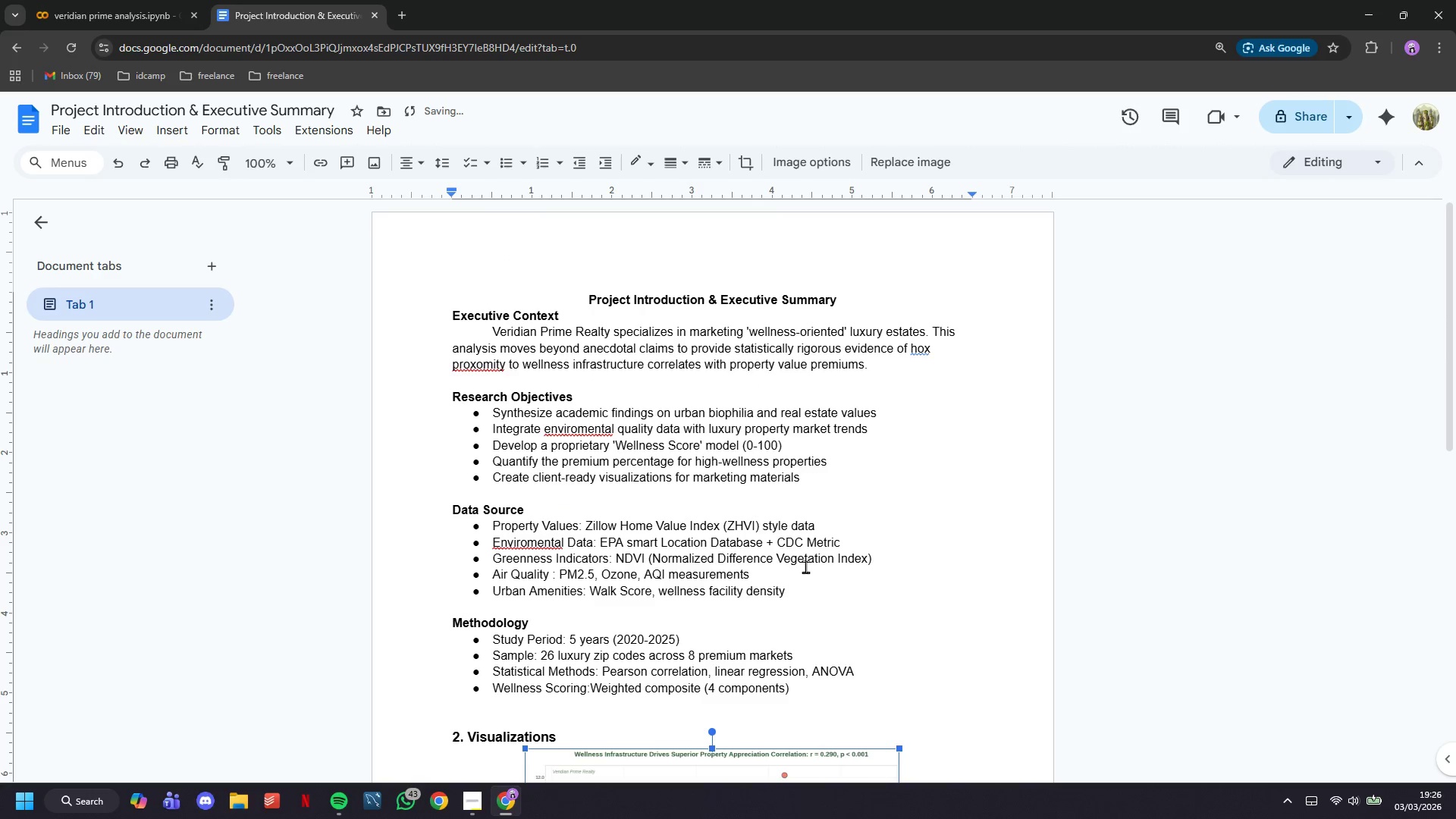 
left_click([806, 565])
 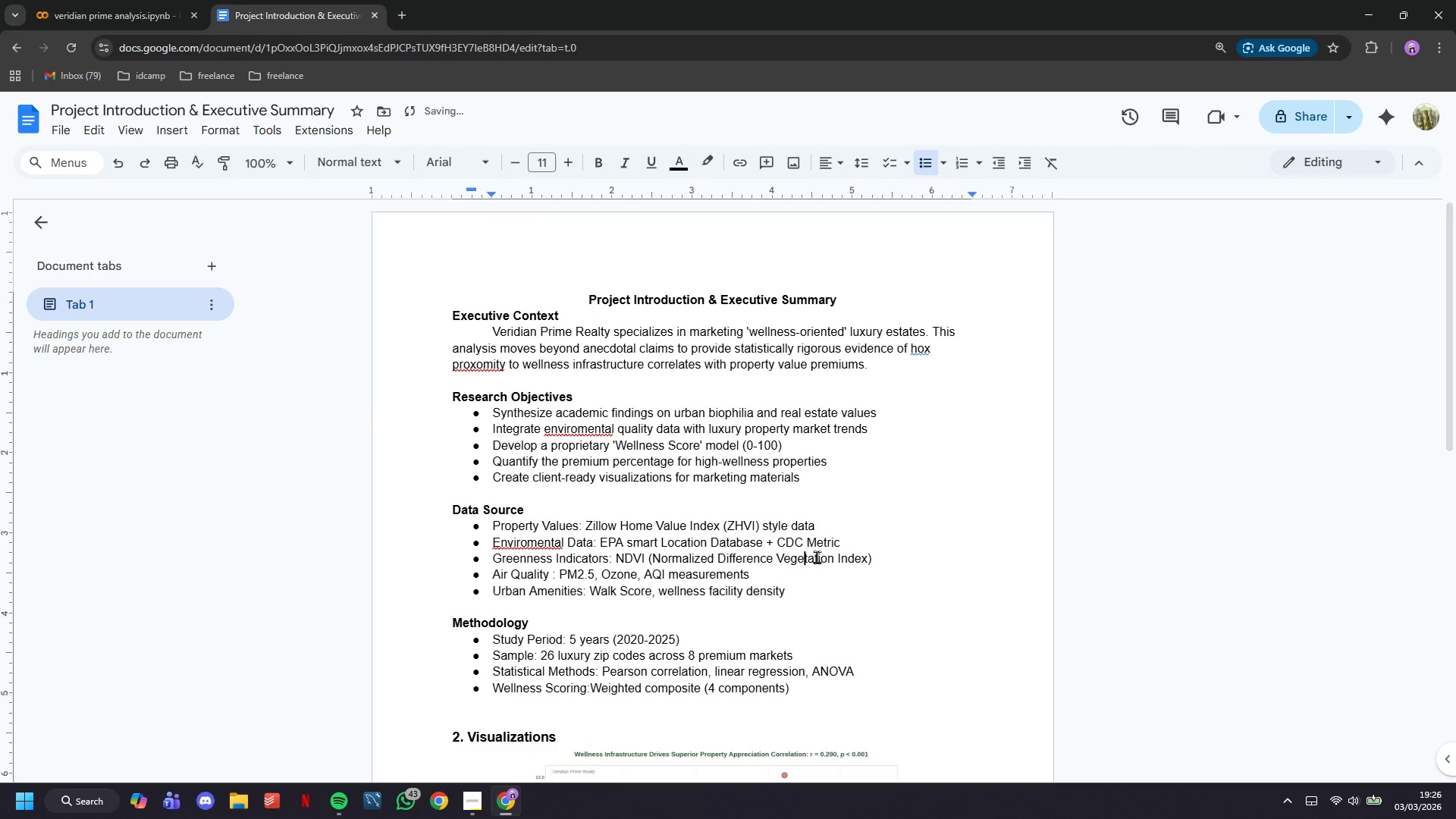 
scroll: coordinate [817, 557], scroll_direction: down, amount: 1.0
 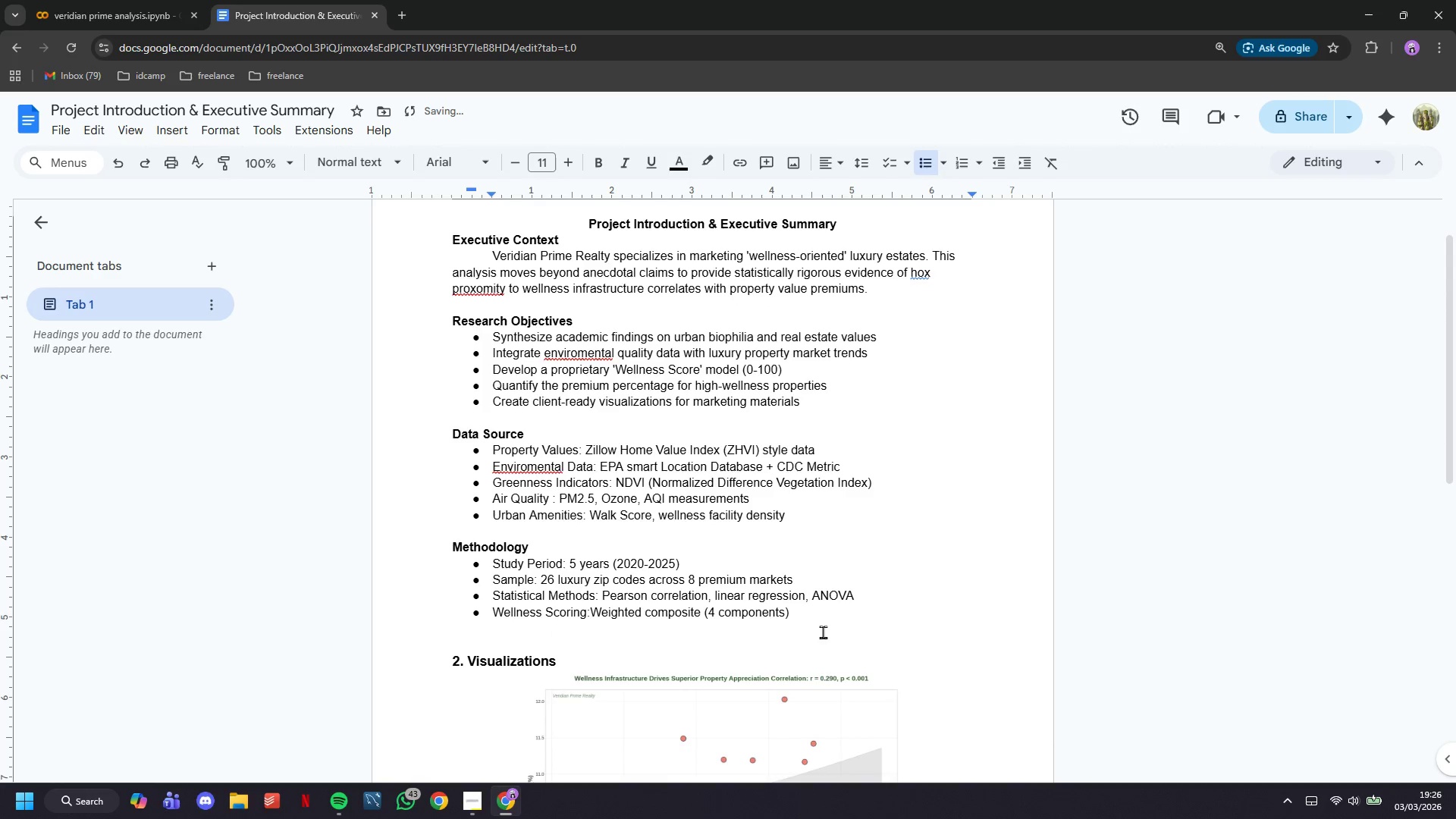 
left_click_drag(start_coordinate=[814, 618], to_coordinate=[434, 244])
 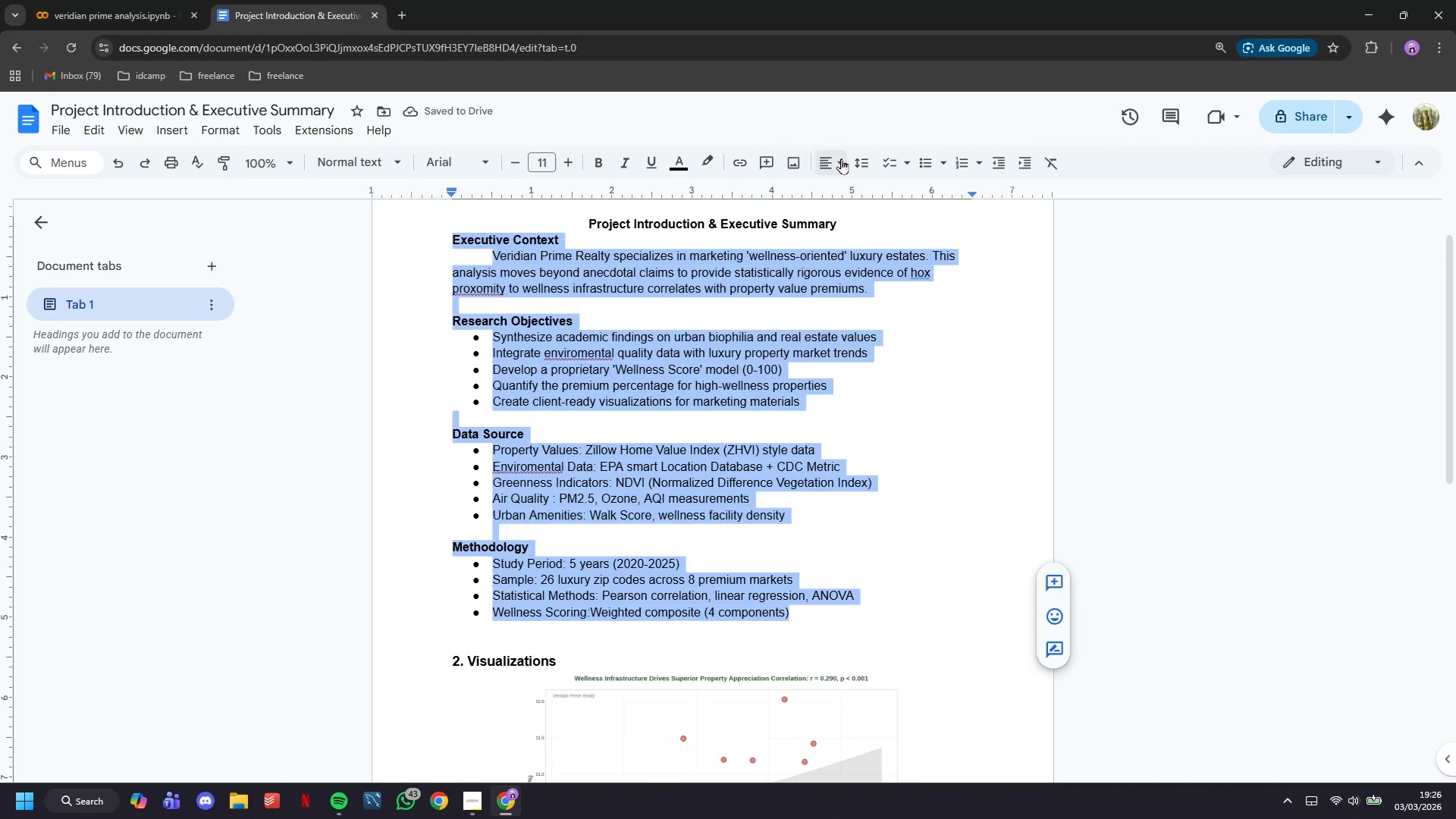 
left_click([844, 158])
 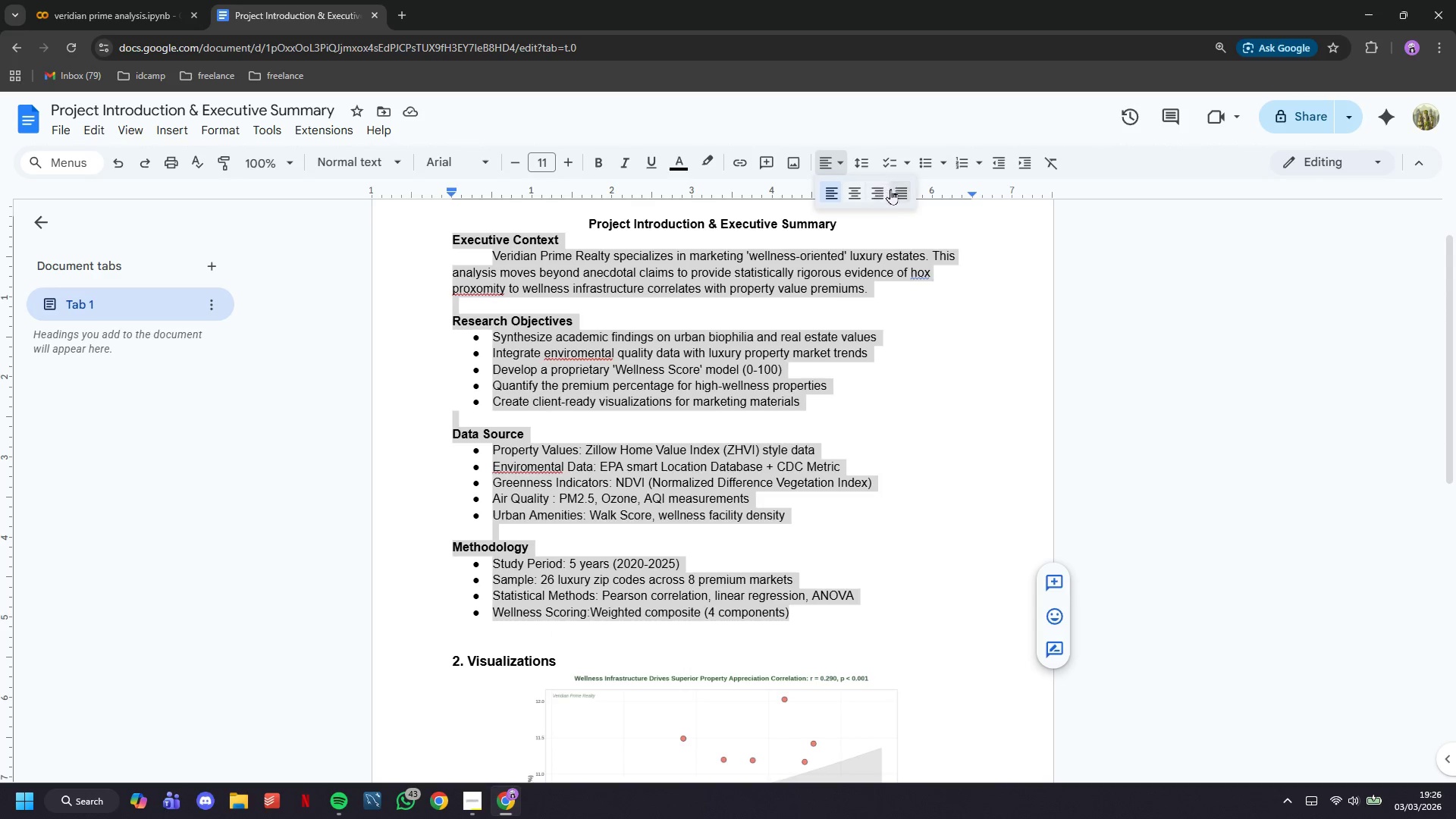 
left_click([902, 198])
 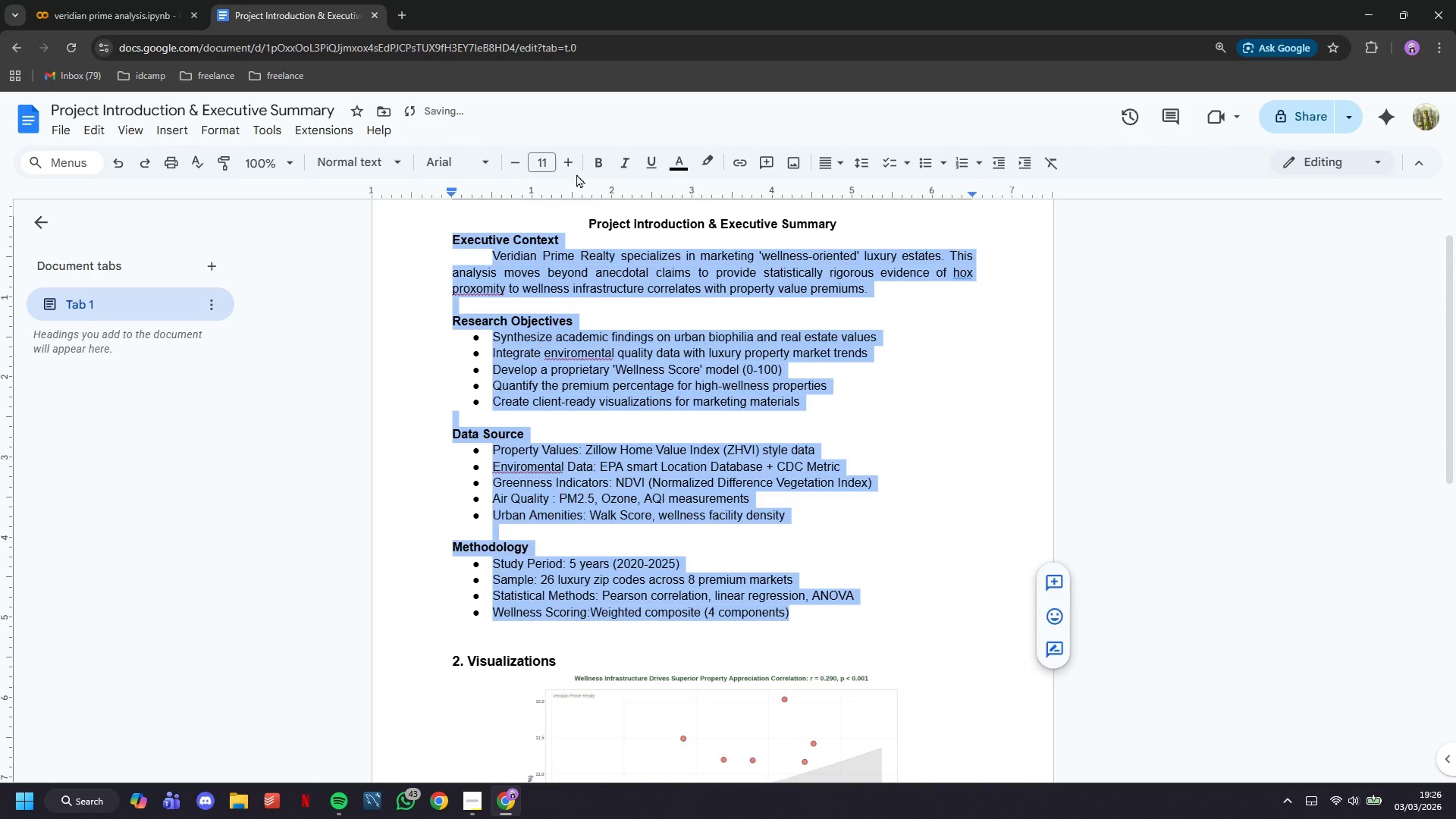 
left_click([567, 161])
 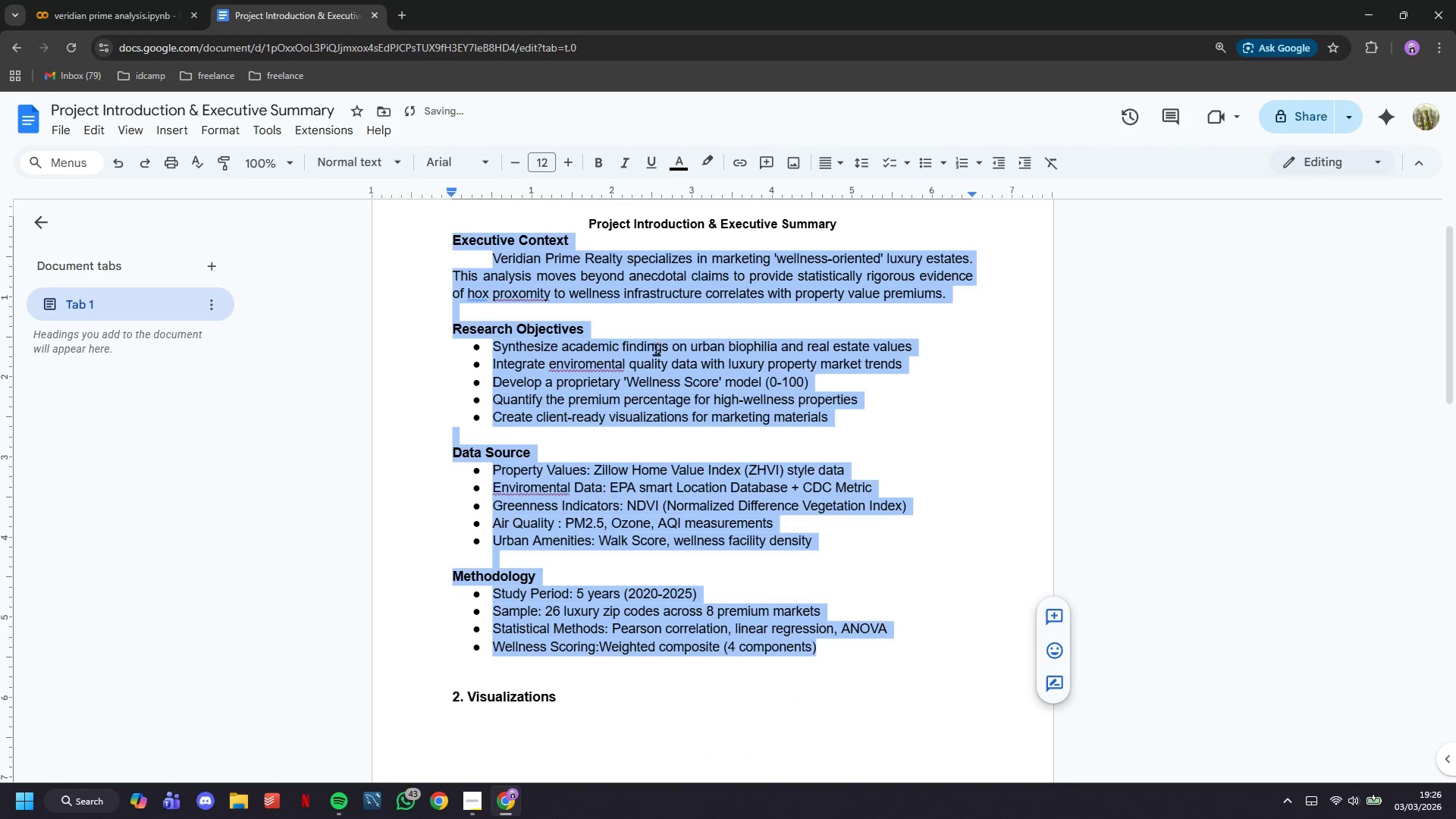 
scroll: coordinate [661, 367], scroll_direction: down, amount: 5.0
 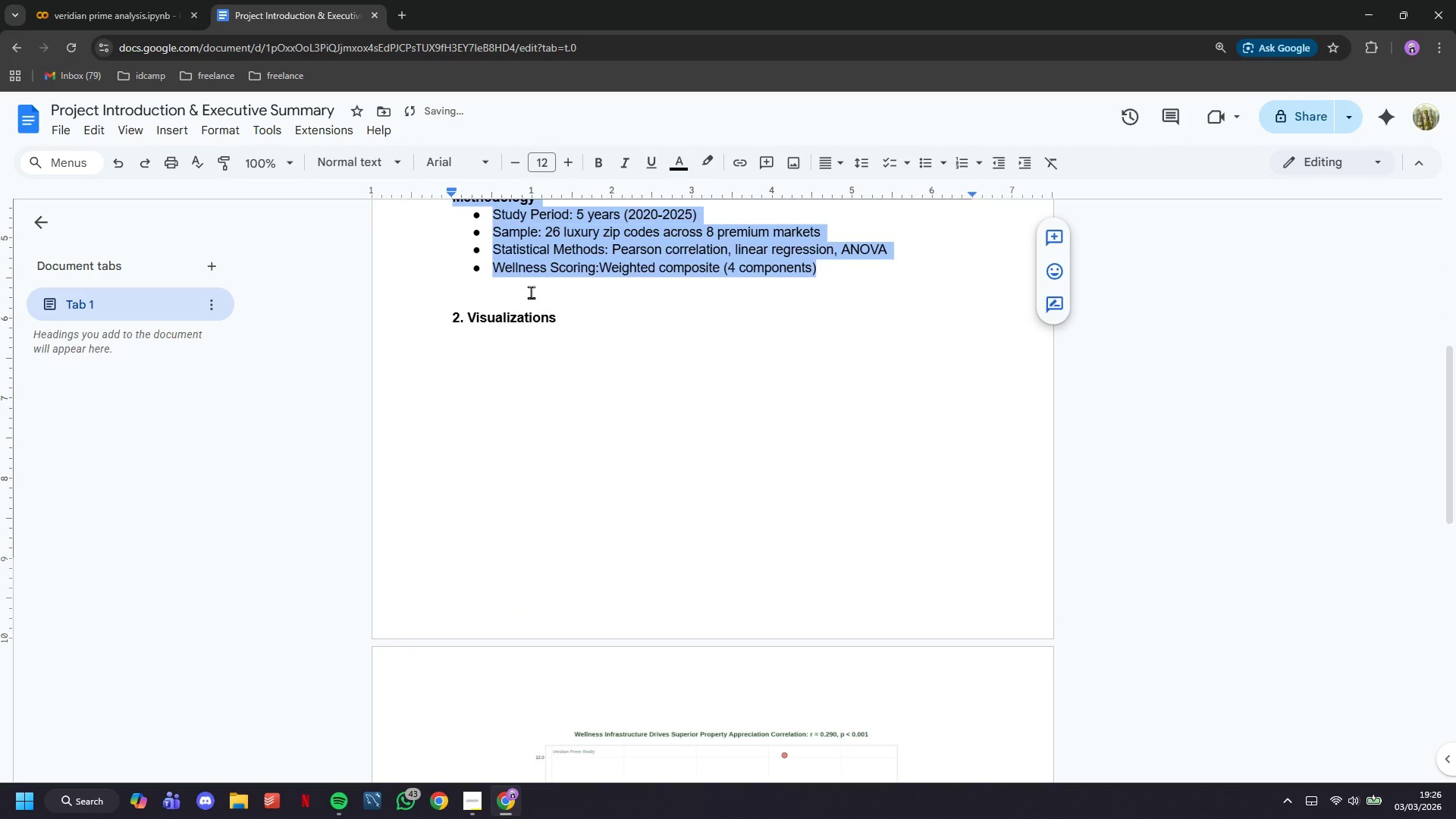 
left_click([529, 290])
 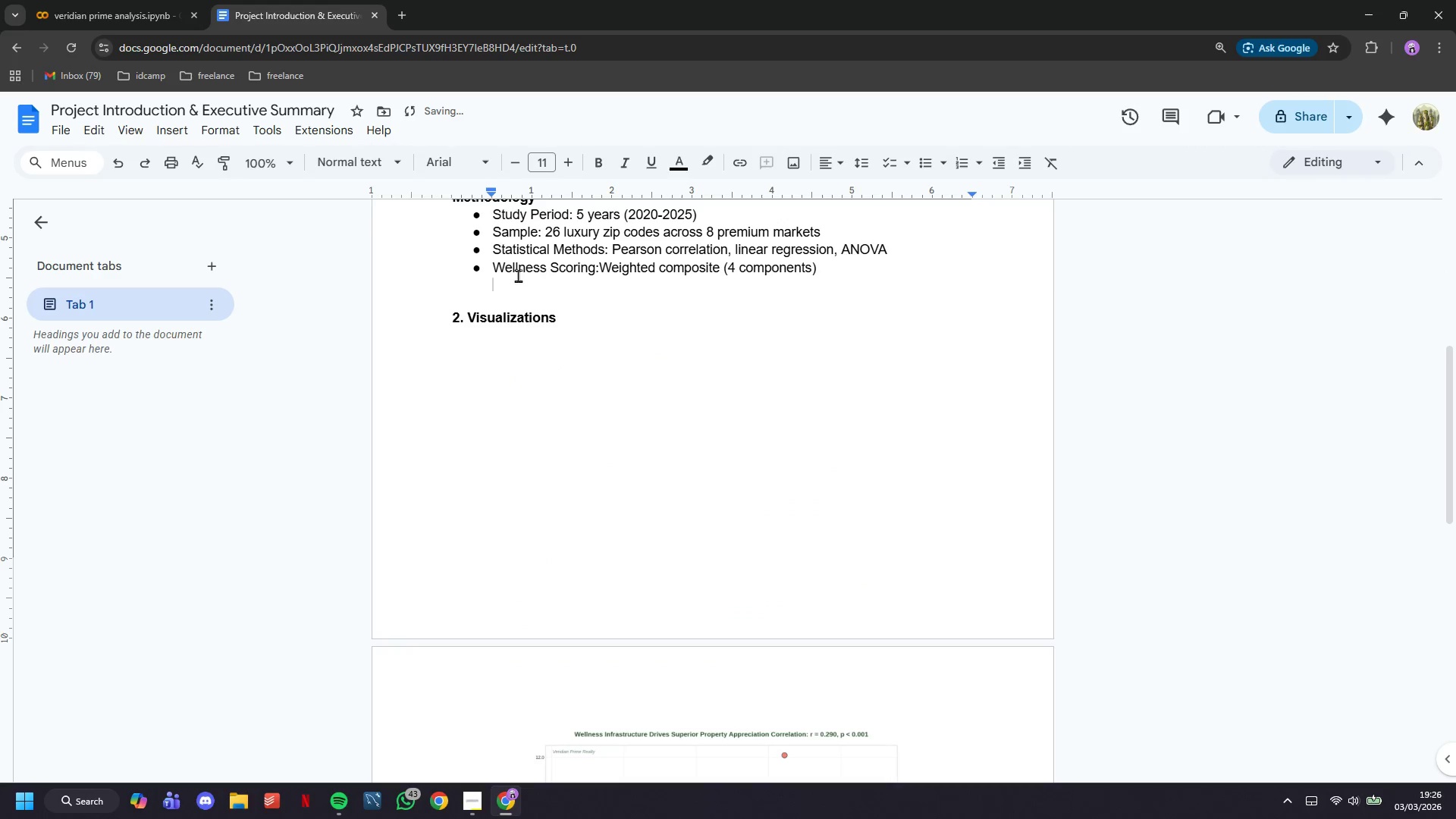 
hold_key(key=Enter, duration=0.69)
 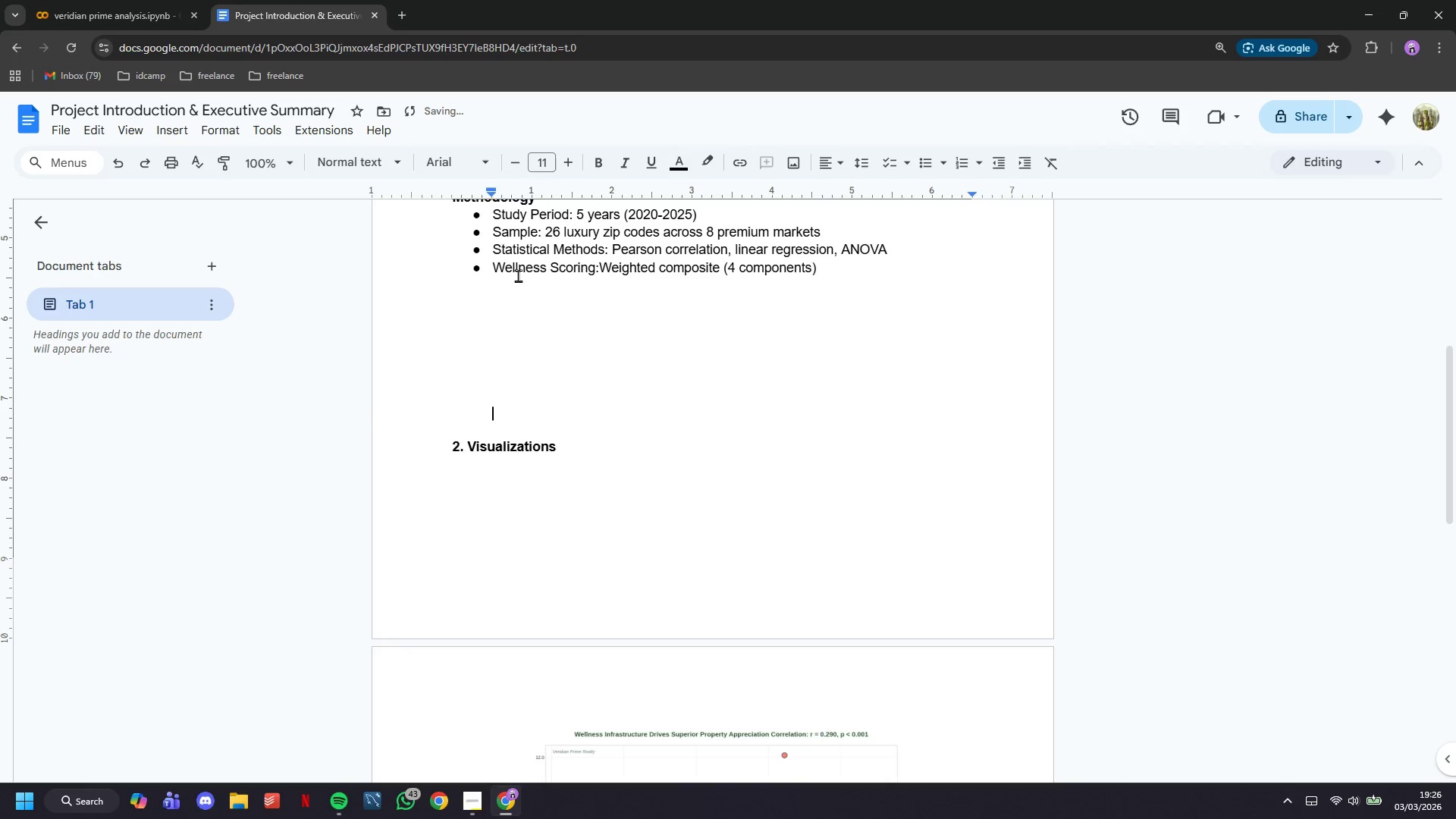 
key(Enter)
 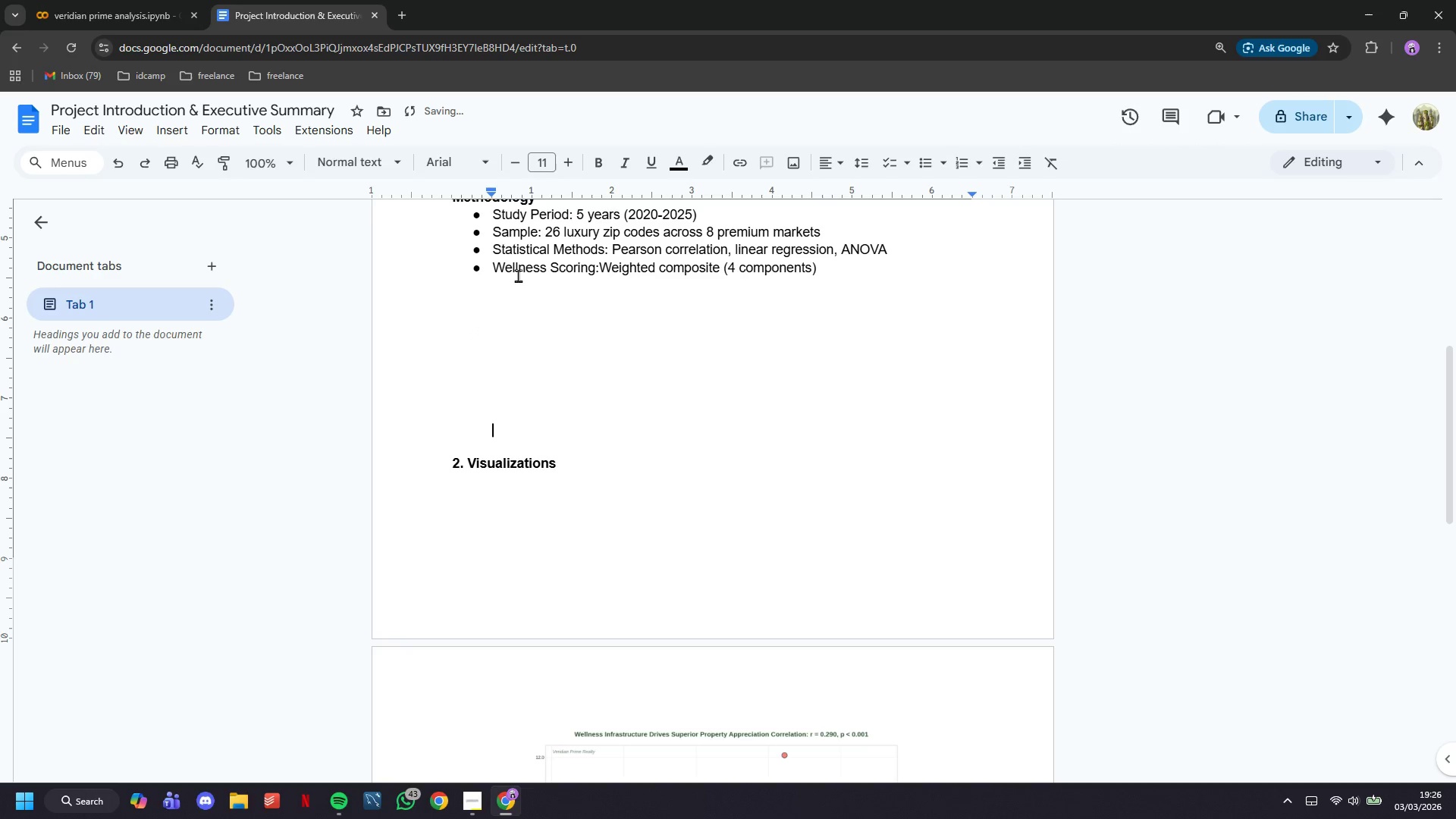 
key(Enter)
 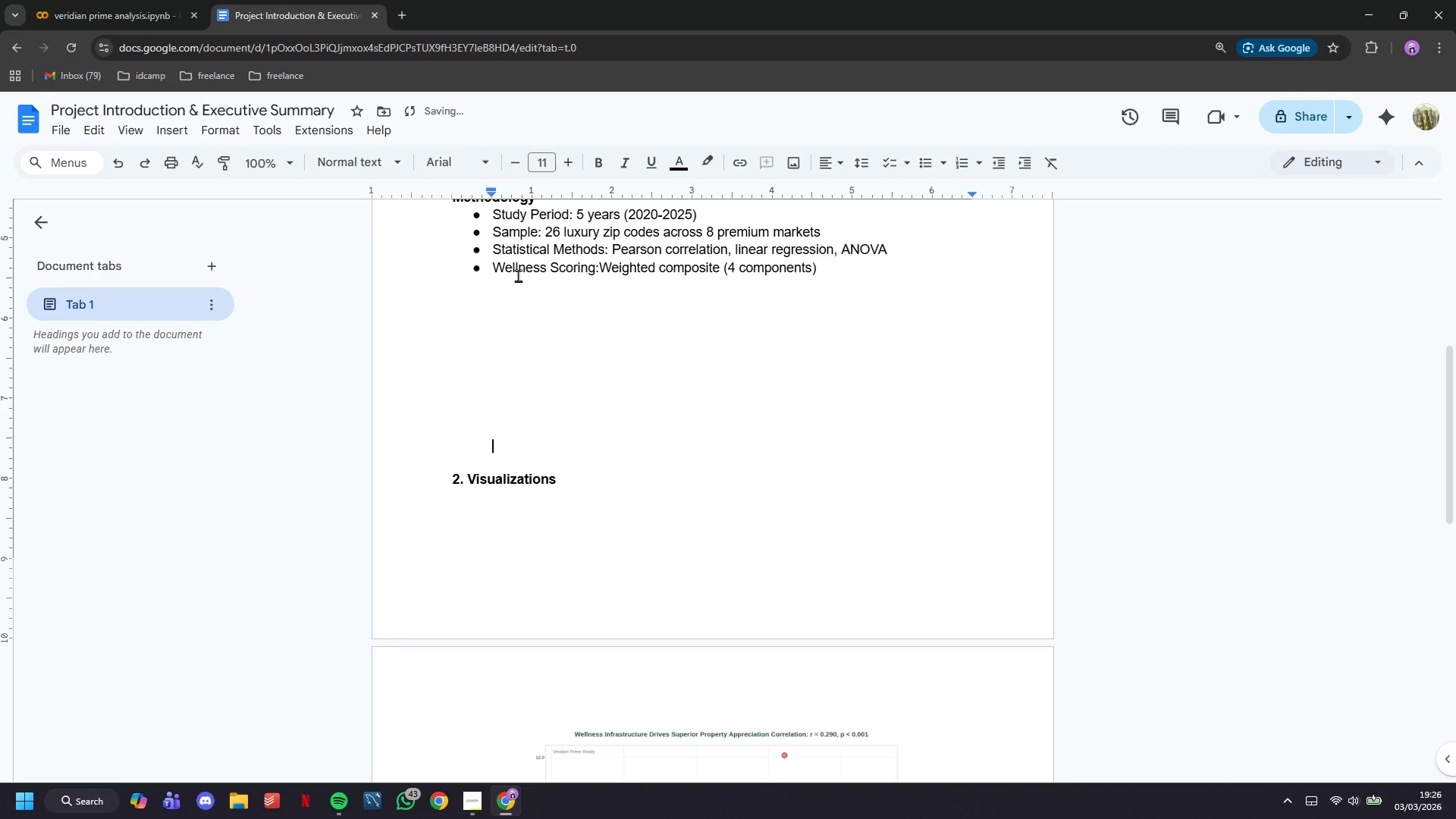 
key(Enter)
 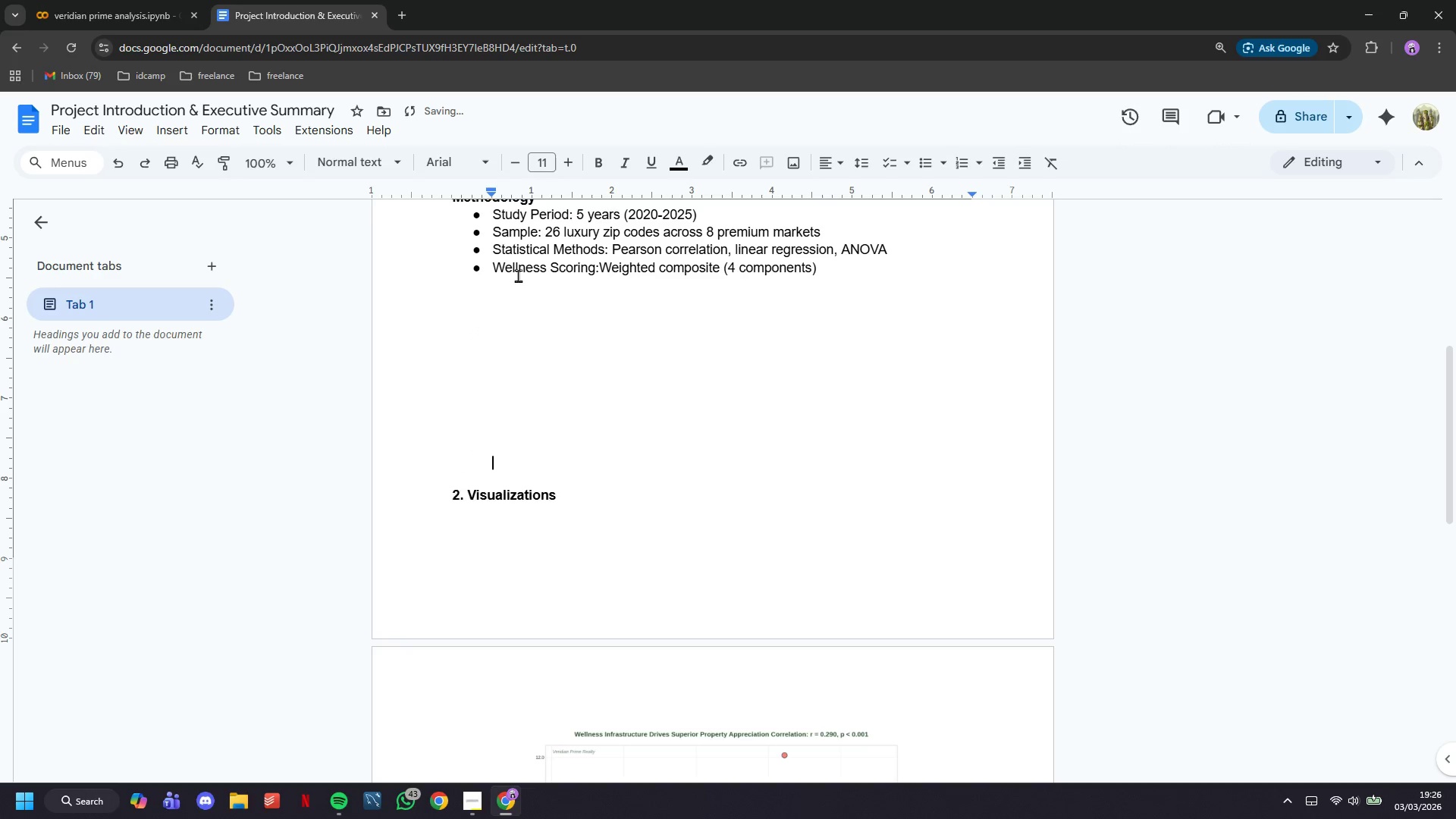 
key(Enter)
 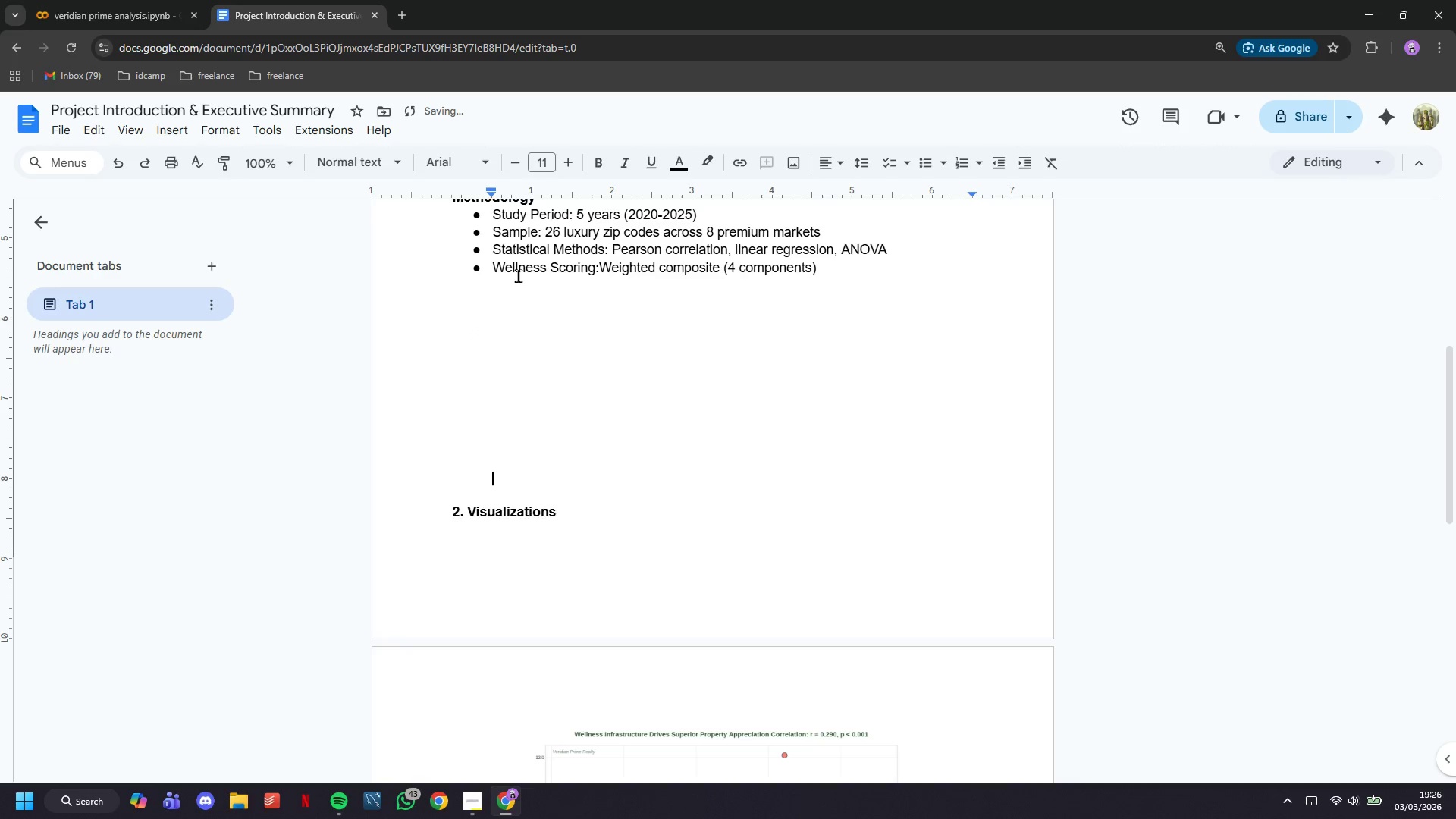 
key(Enter)
 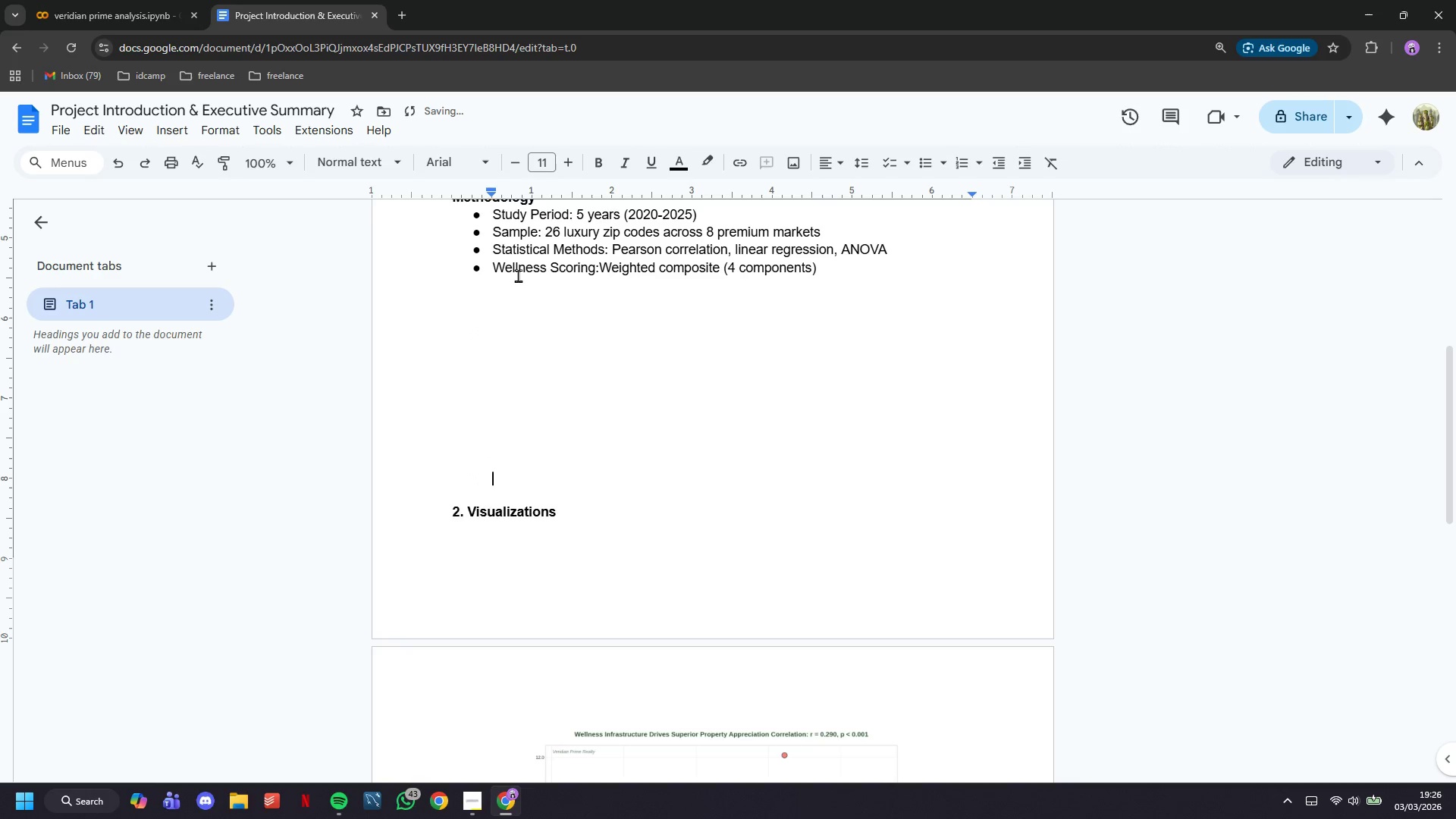 
key(Enter)
 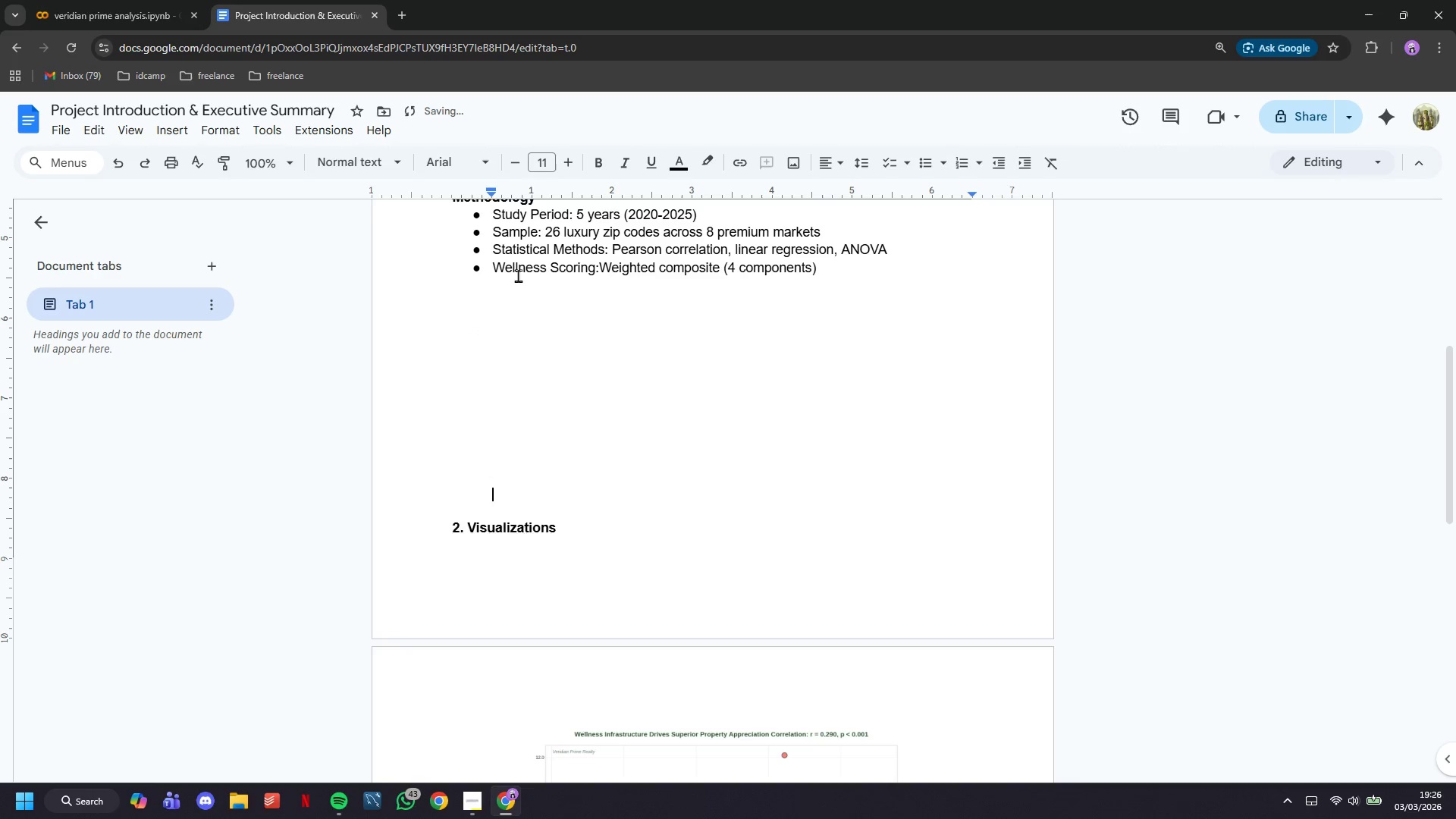 
key(Enter)
 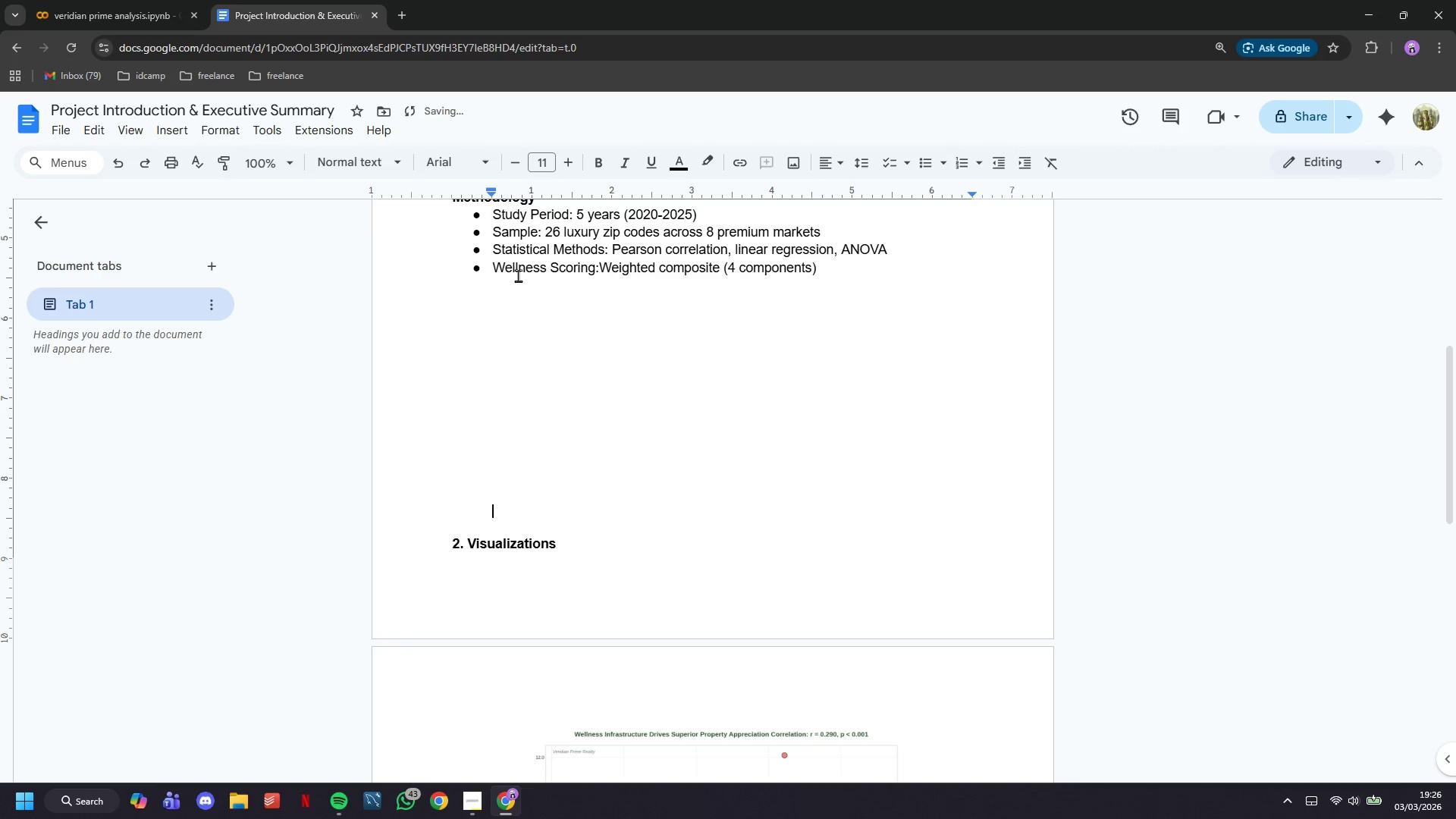 
key(Enter)
 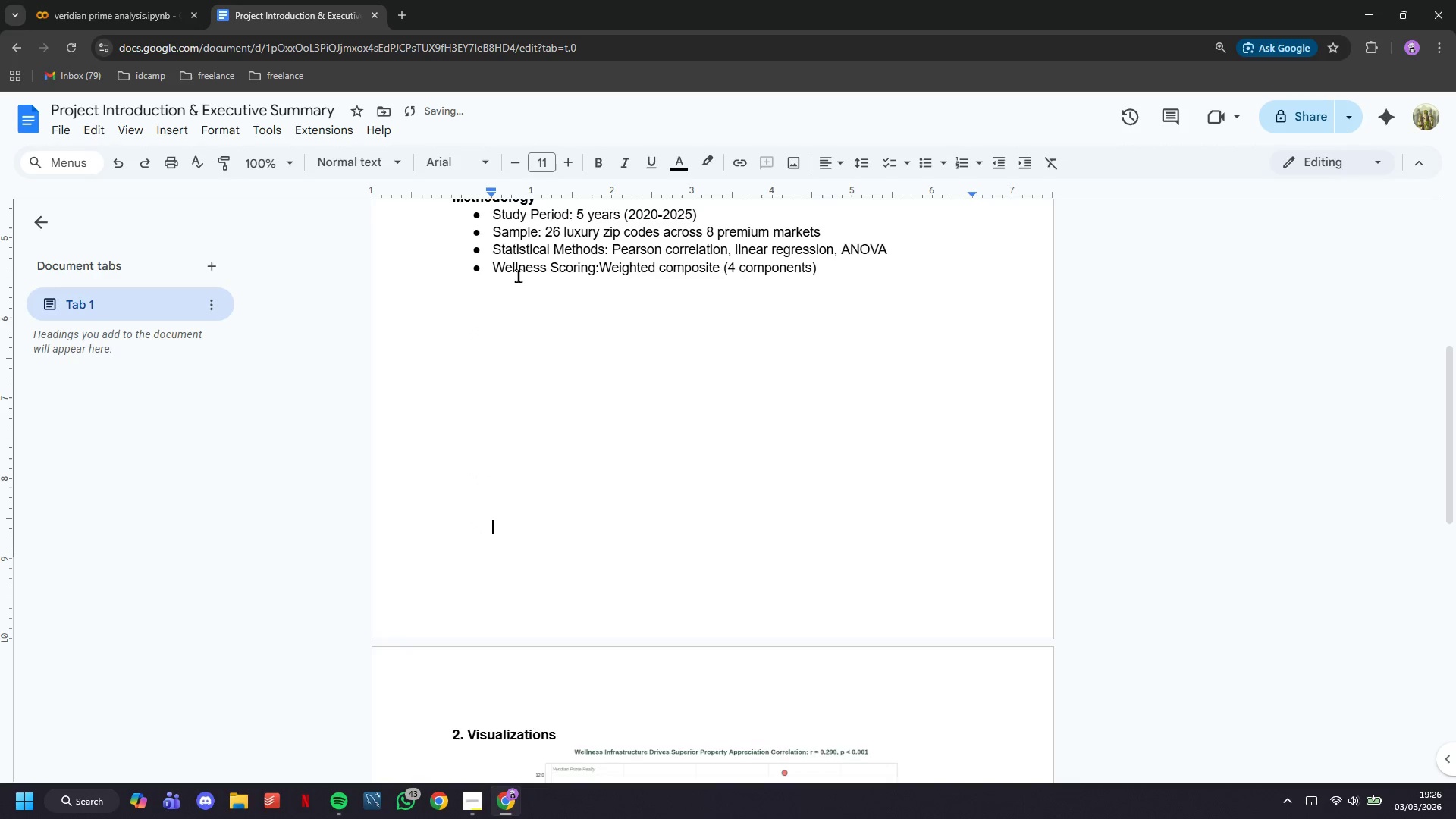 
key(Enter)
 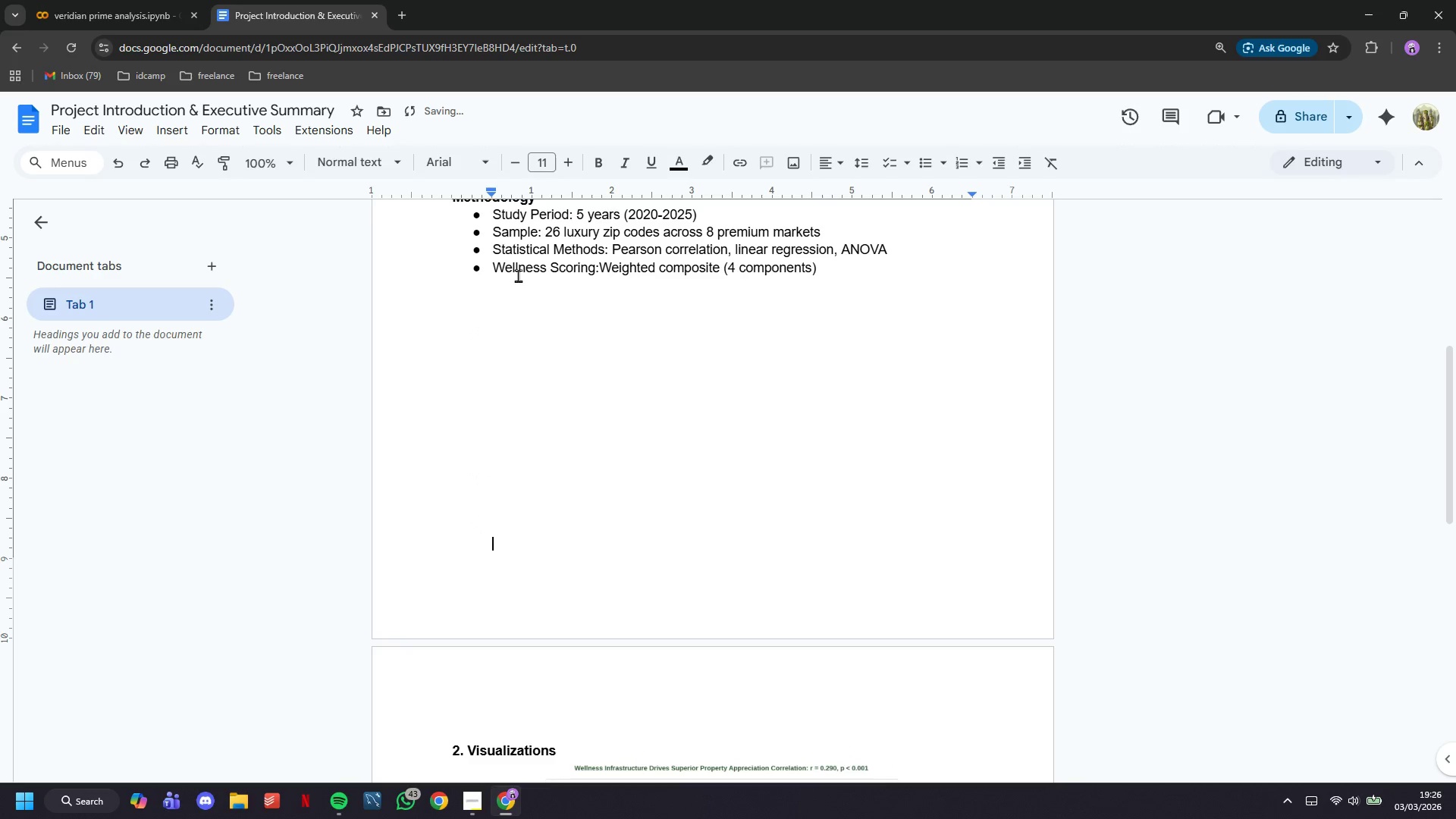 
key(Backslash)
 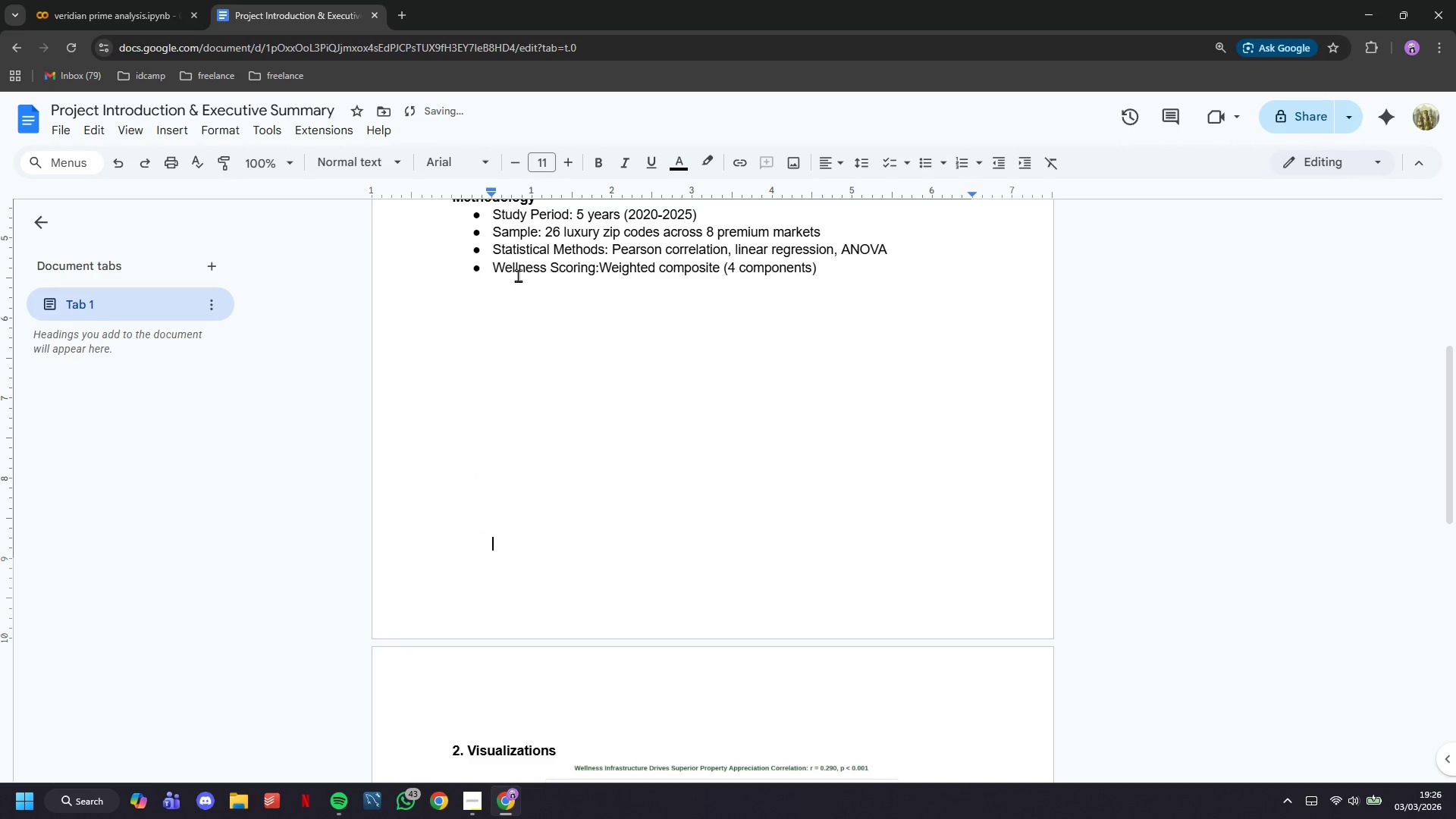 
key(Backspace)
 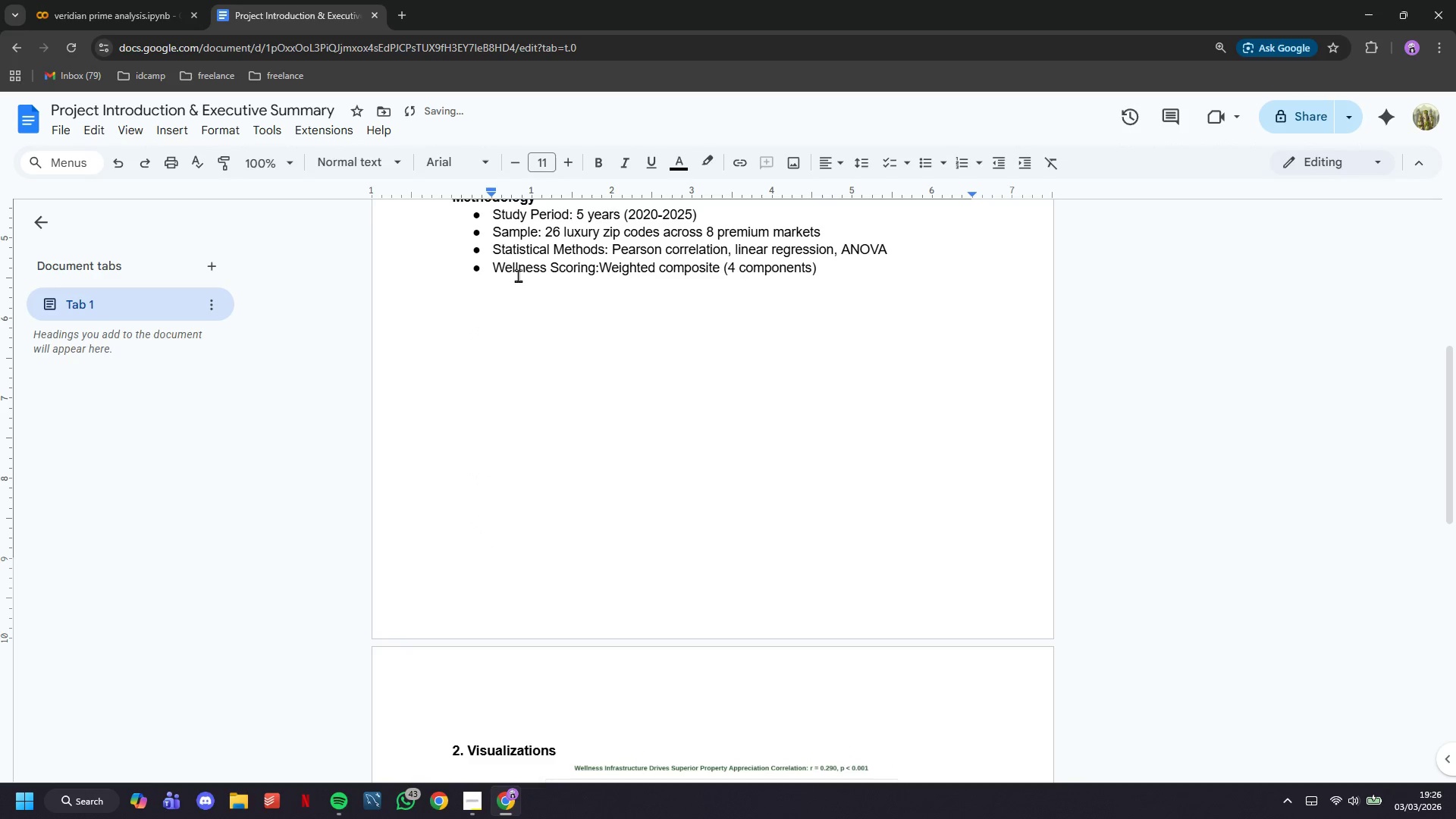 
key(Backspace)
 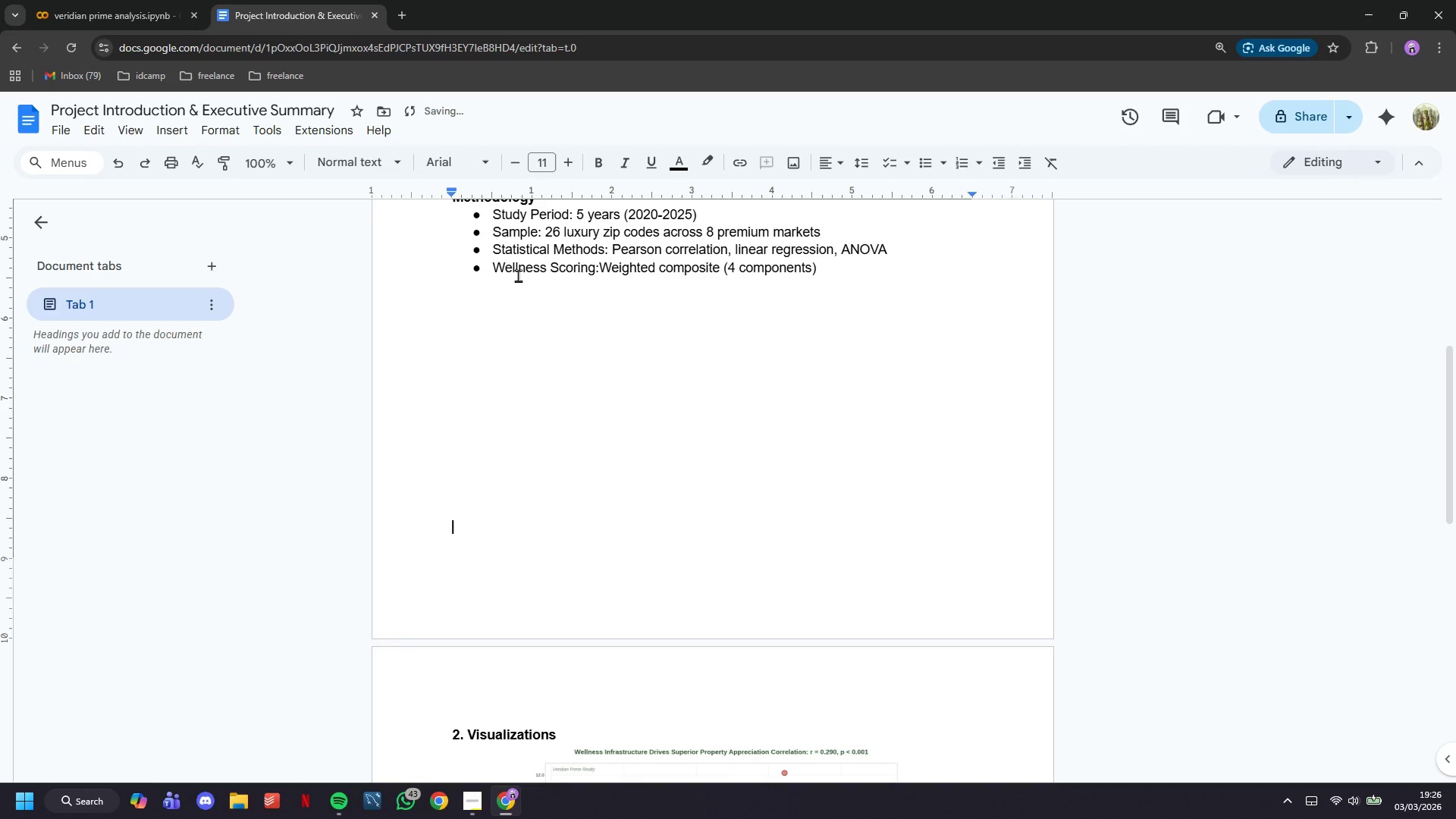 
key(Backspace)
 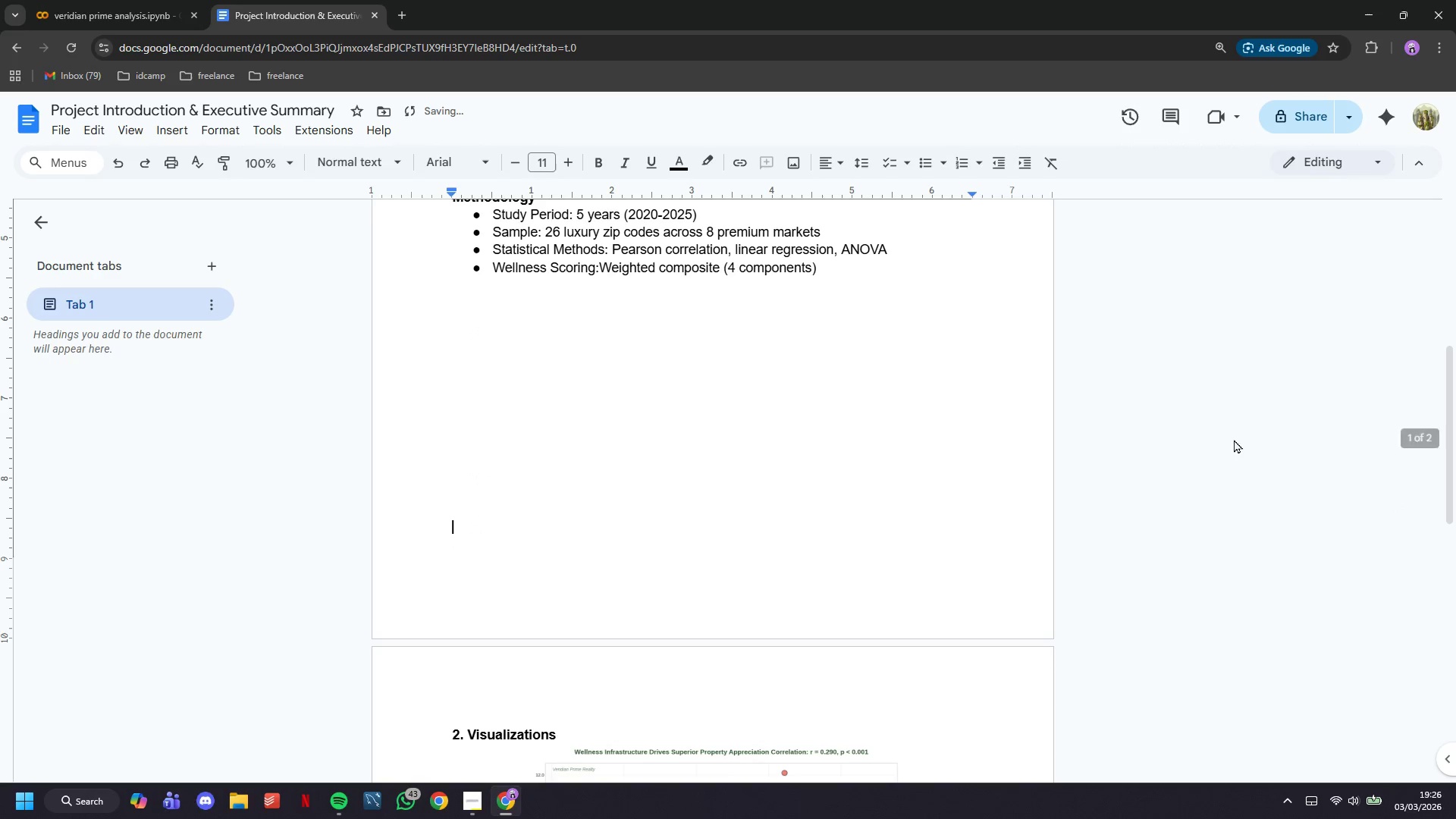 
scroll: coordinate [665, 430], scroll_direction: down, amount: 5.0
 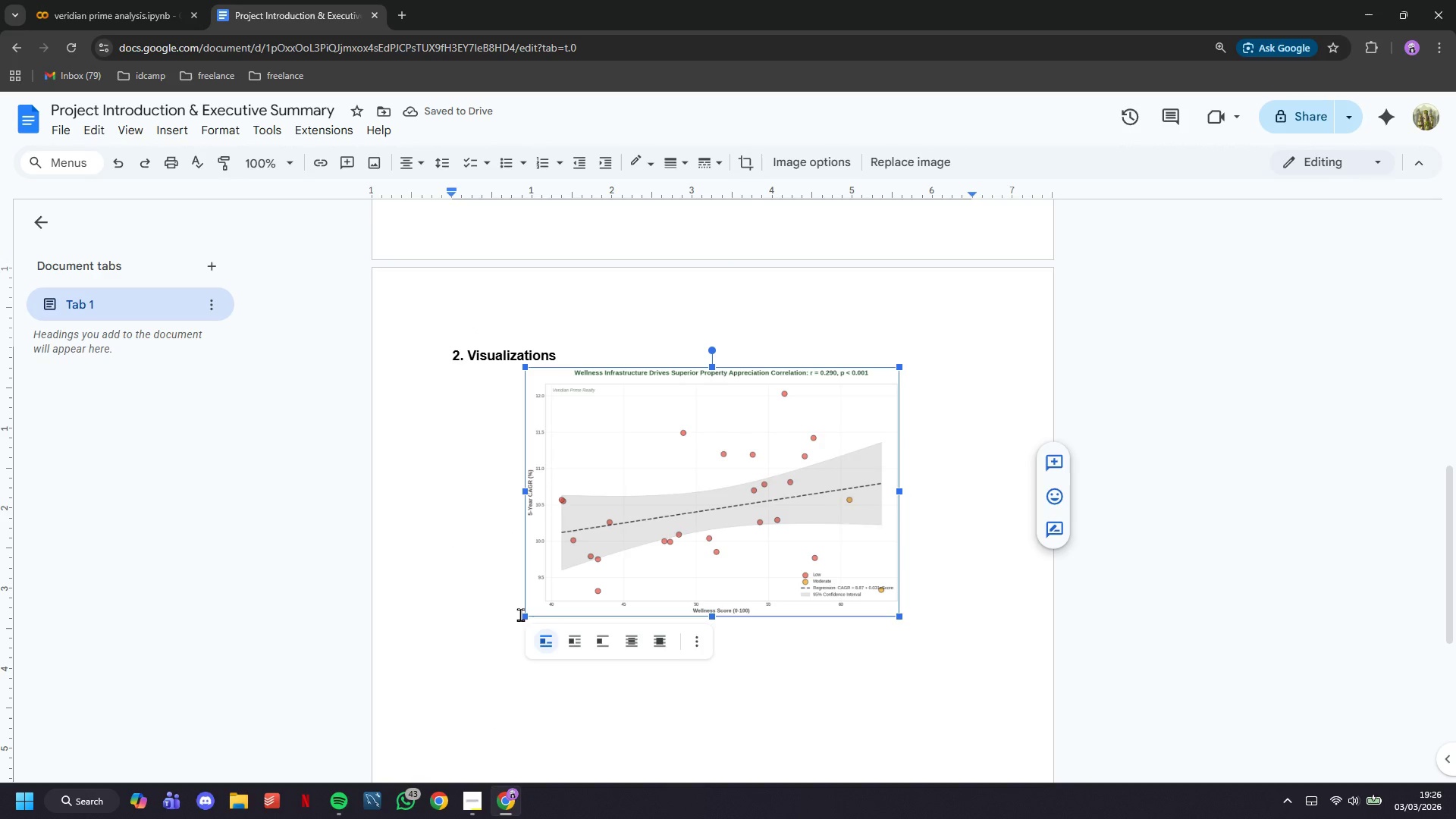 
left_click_drag(start_coordinate=[523, 616], to_coordinate=[427, 682])
 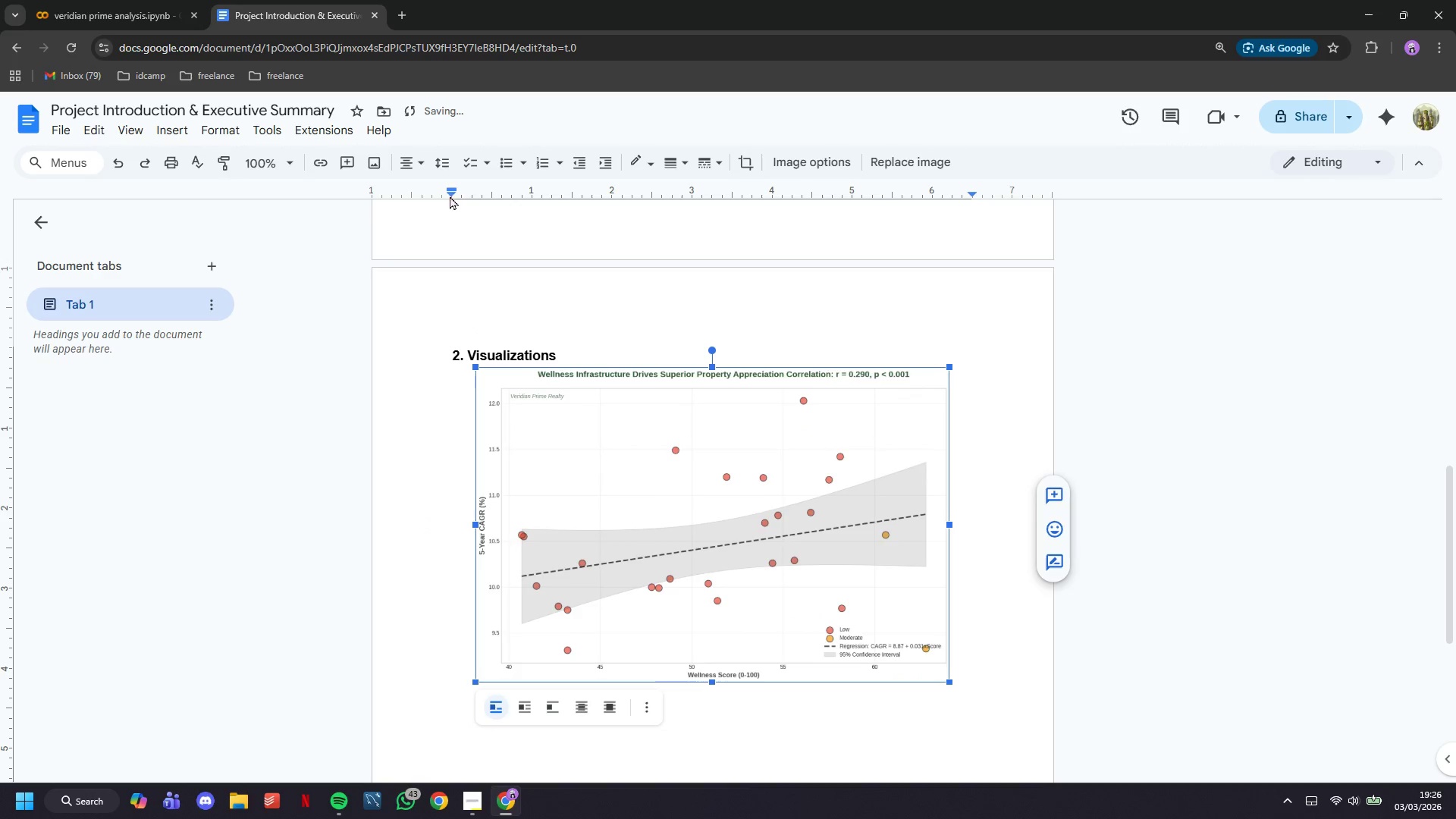 
left_click_drag(start_coordinate=[449, 192], to_coordinate=[418, 193])
 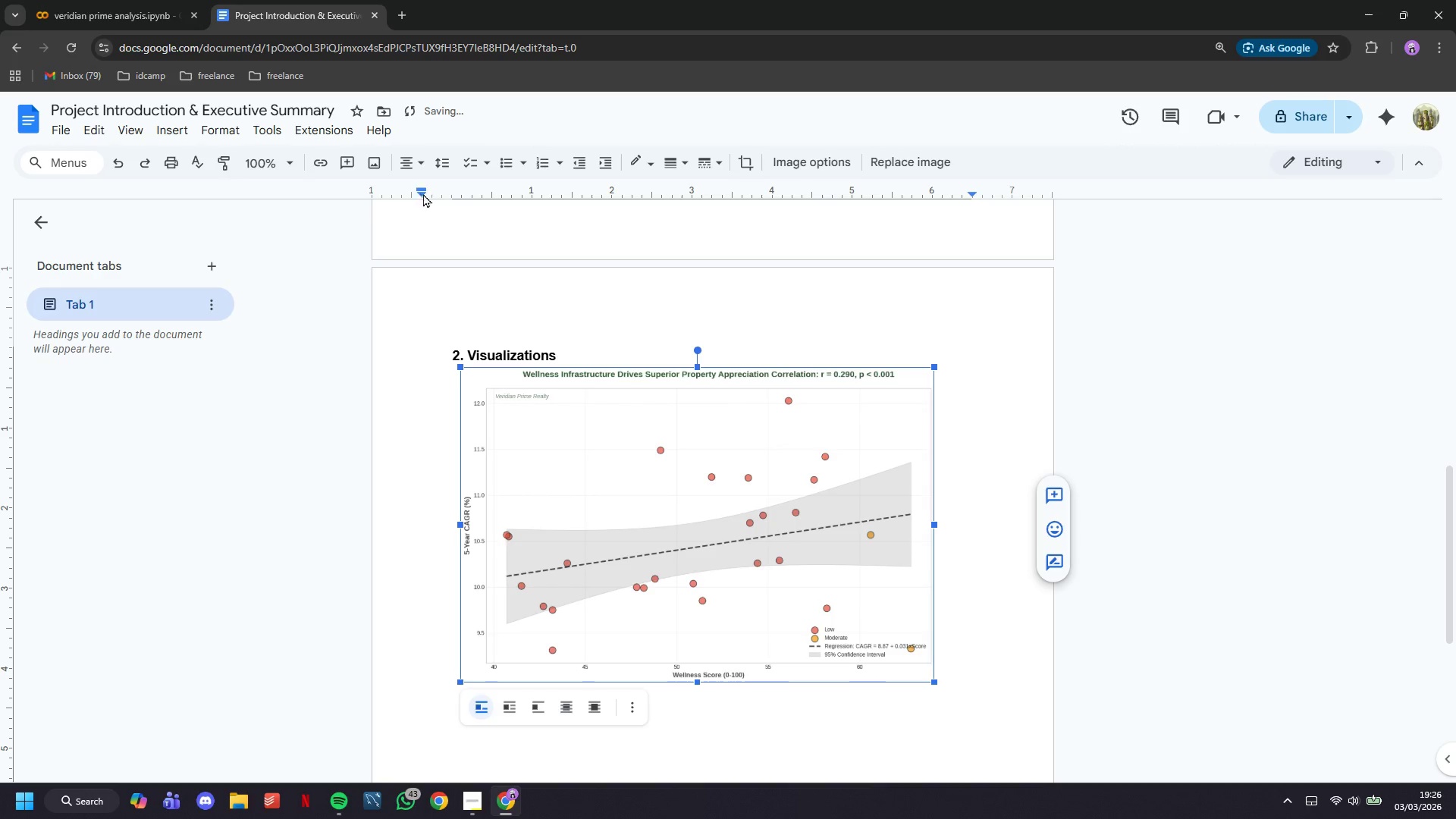 
left_click_drag(start_coordinate=[420, 189], to_coordinate=[389, 184])
 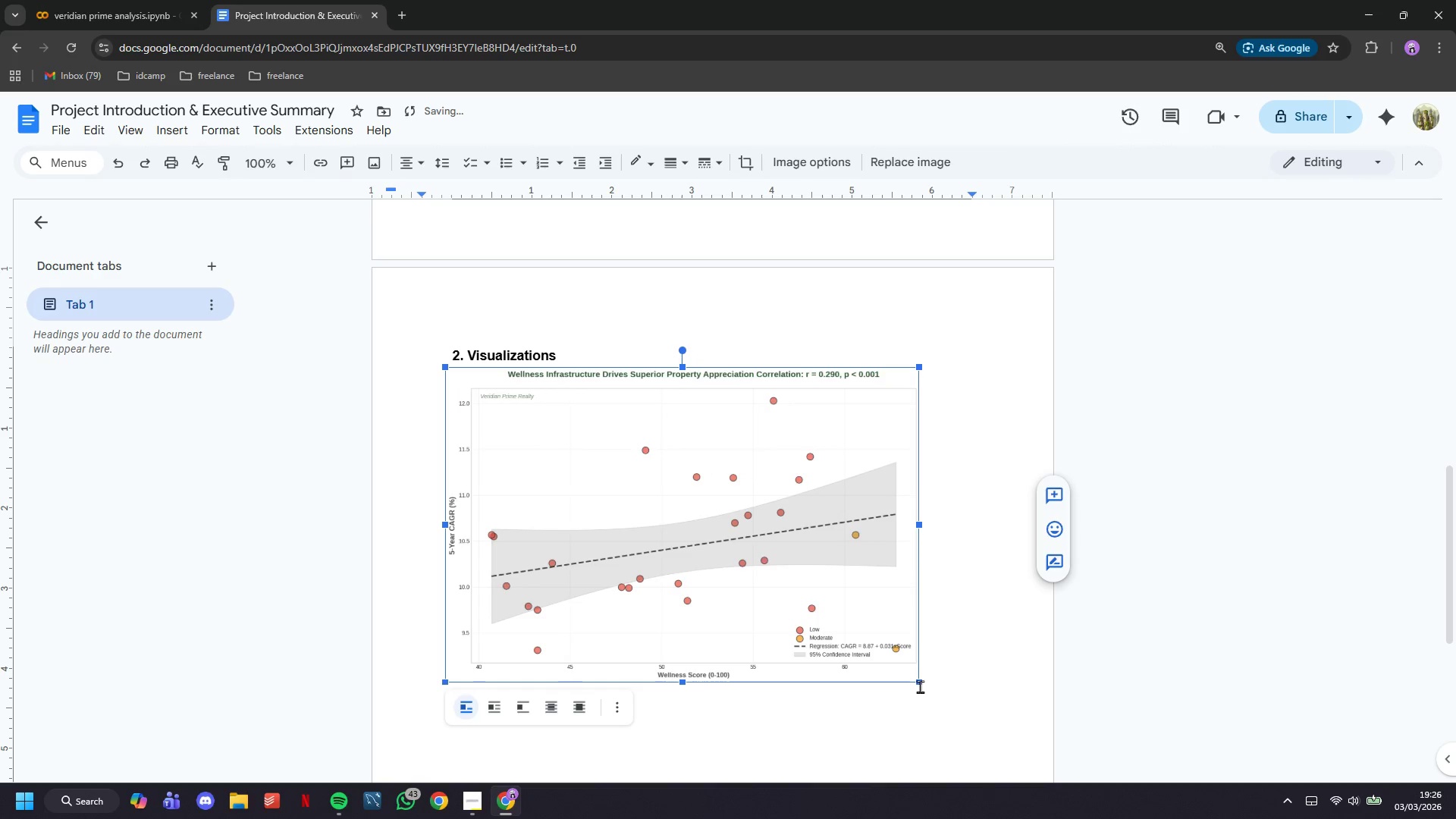 
left_click_drag(start_coordinate=[918, 679], to_coordinate=[950, 728])
 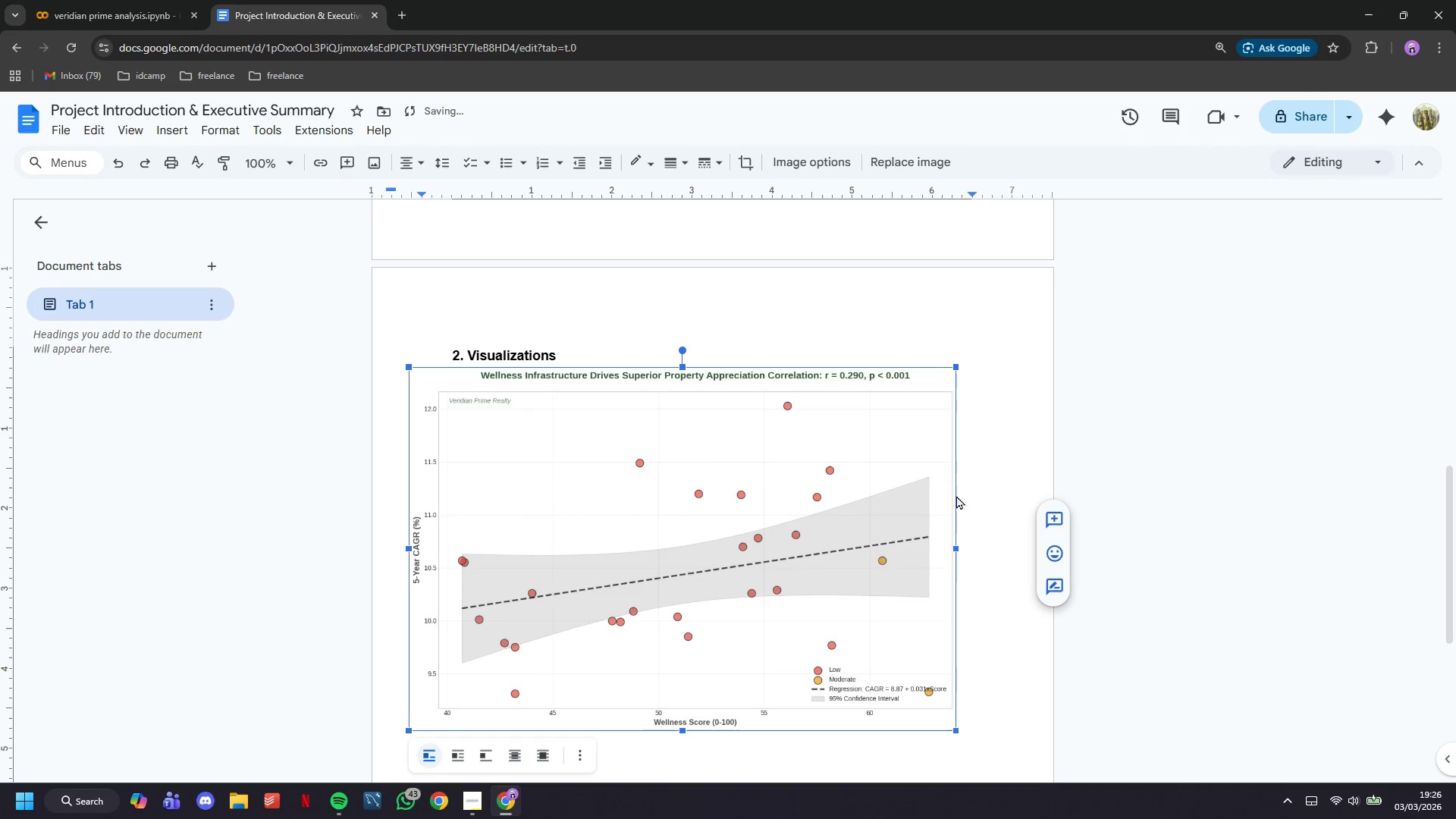 
left_click([986, 443])